 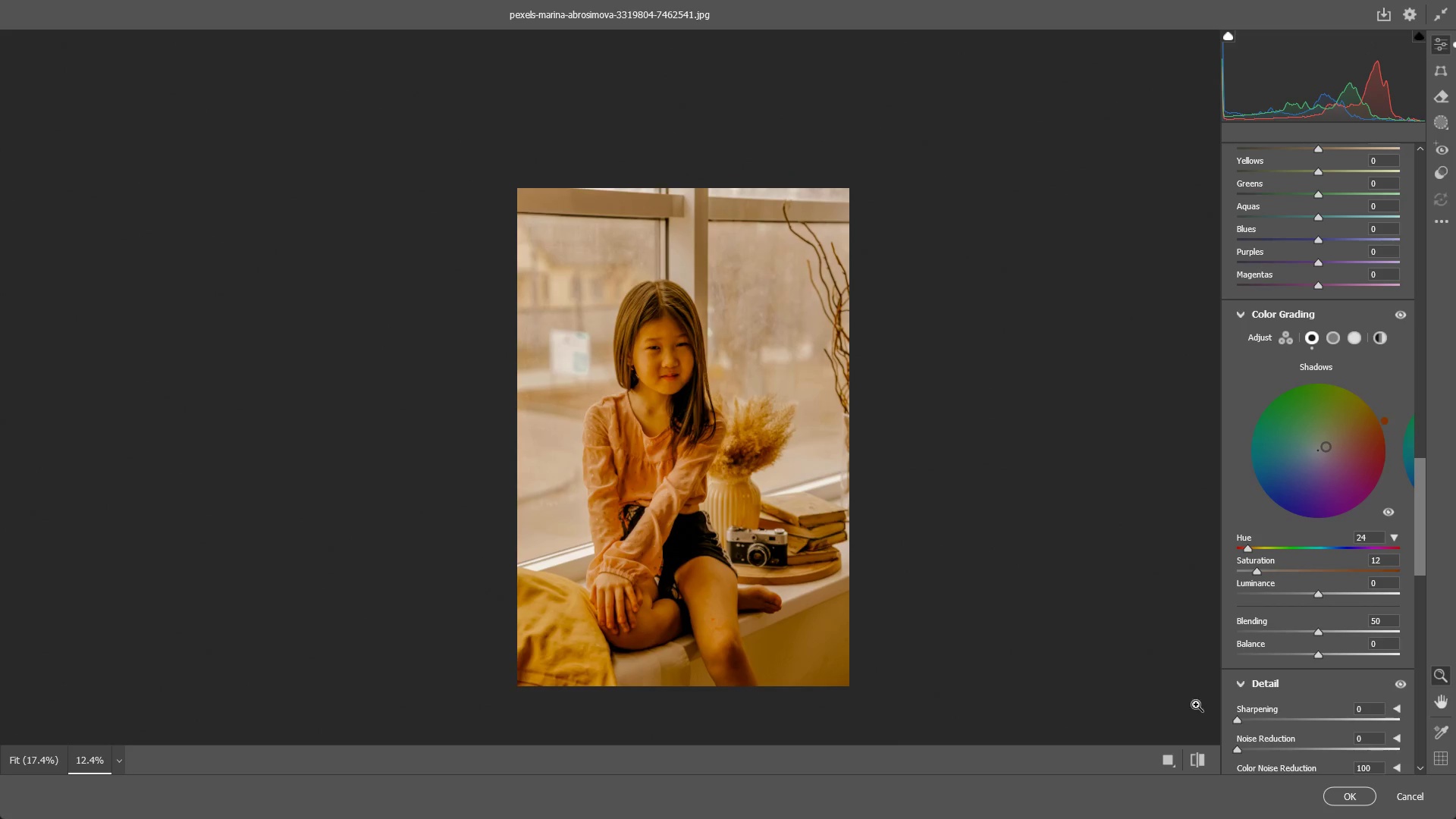 
left_click_drag(start_coordinate=[1257, 573], to_coordinate=[1392, 555])
 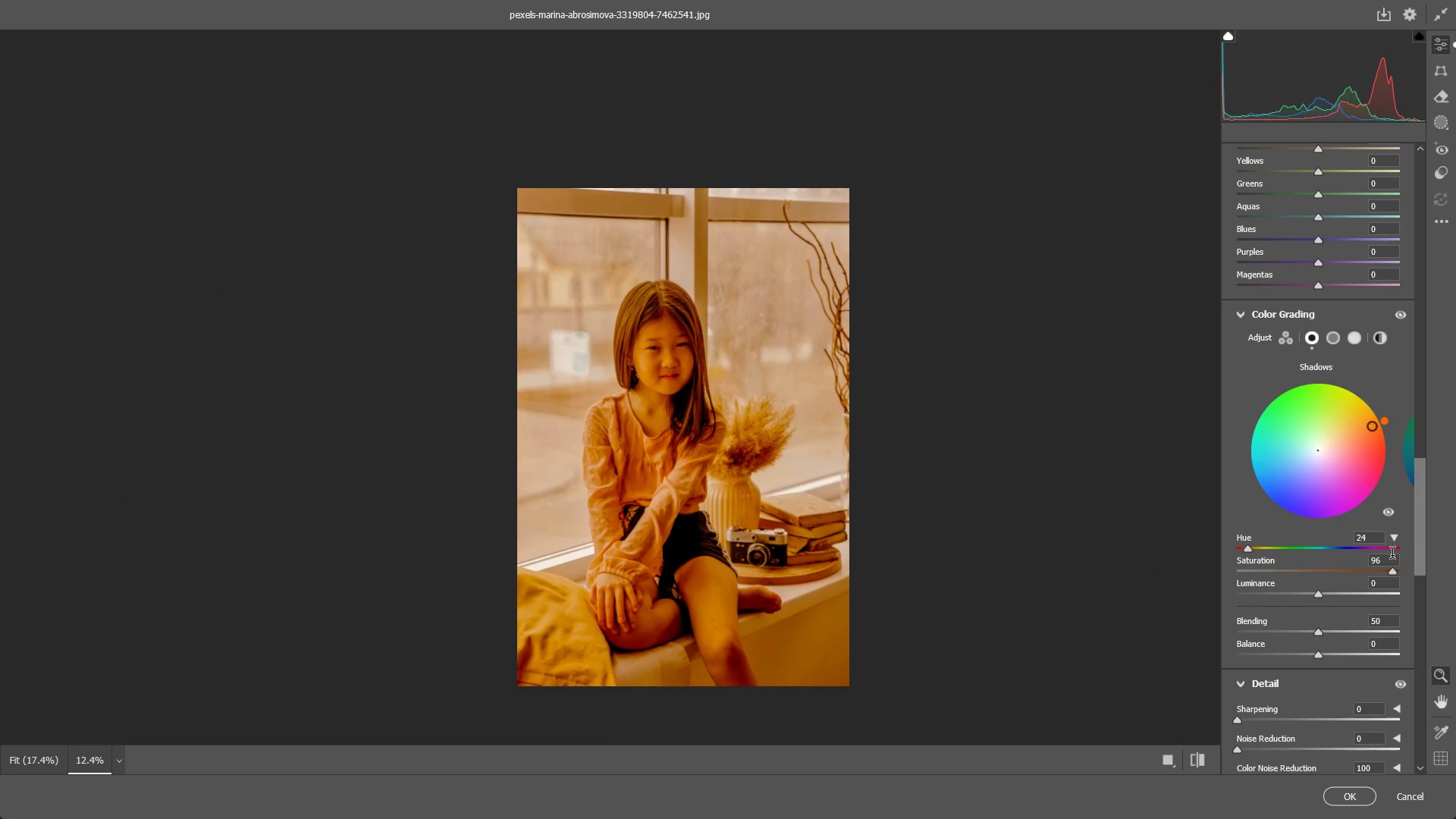 
key(Control+ControlLeft)
 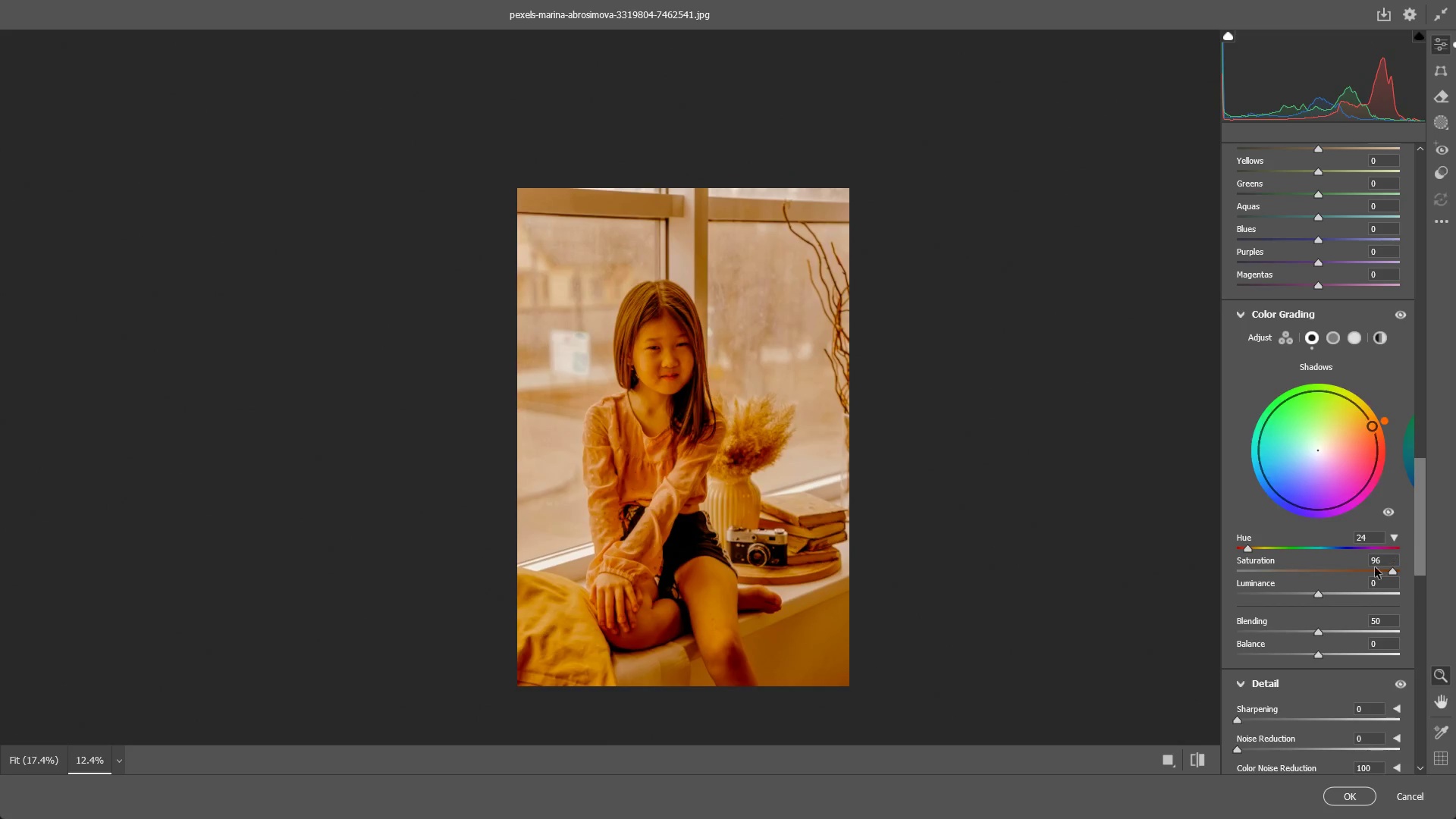 
key(Control+Z)
 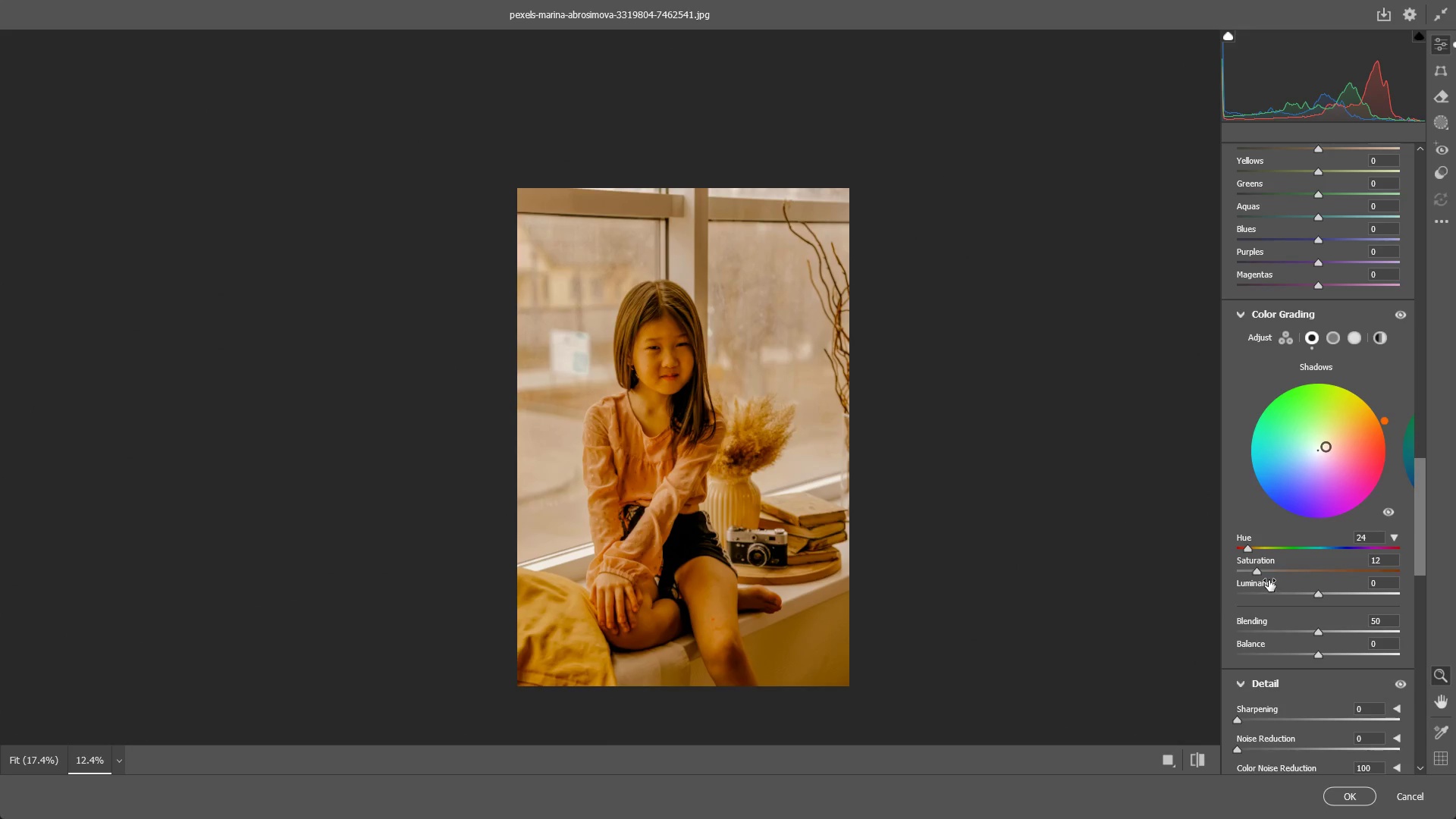 
left_click_drag(start_coordinate=[1265, 572], to_coordinate=[1335, 573])
 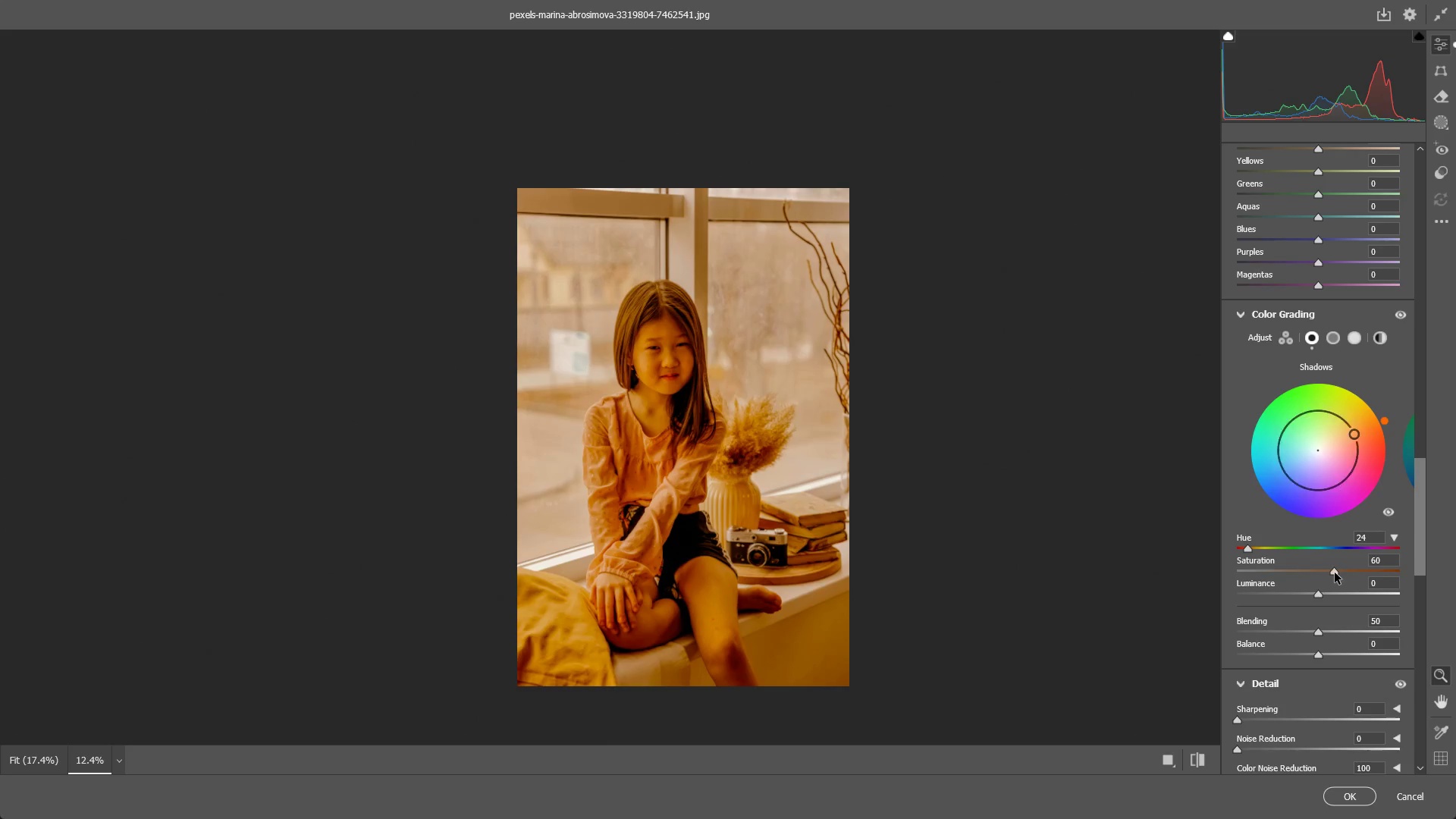 
key(Control+ControlLeft)
 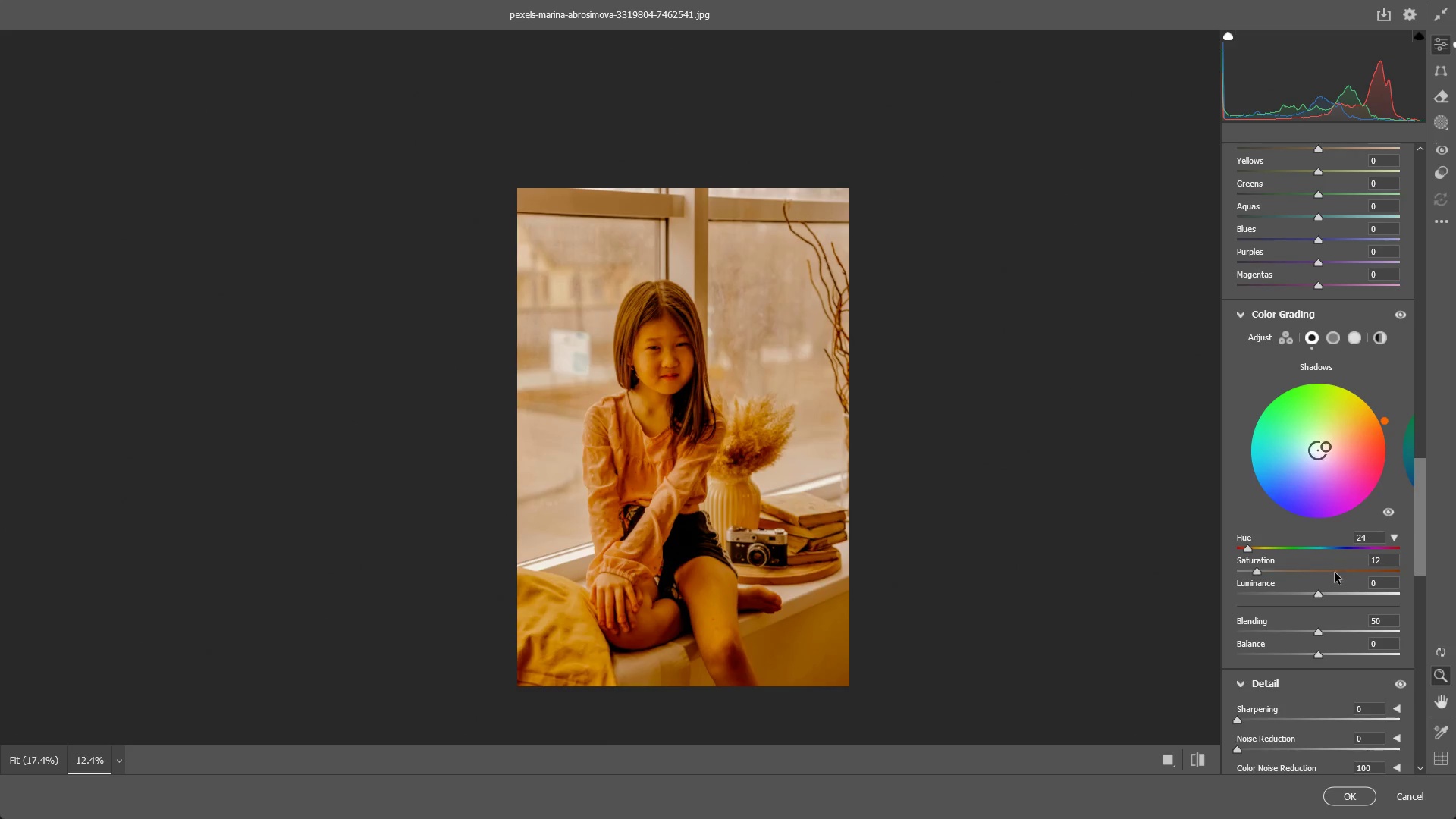 
key(Control+Z)
 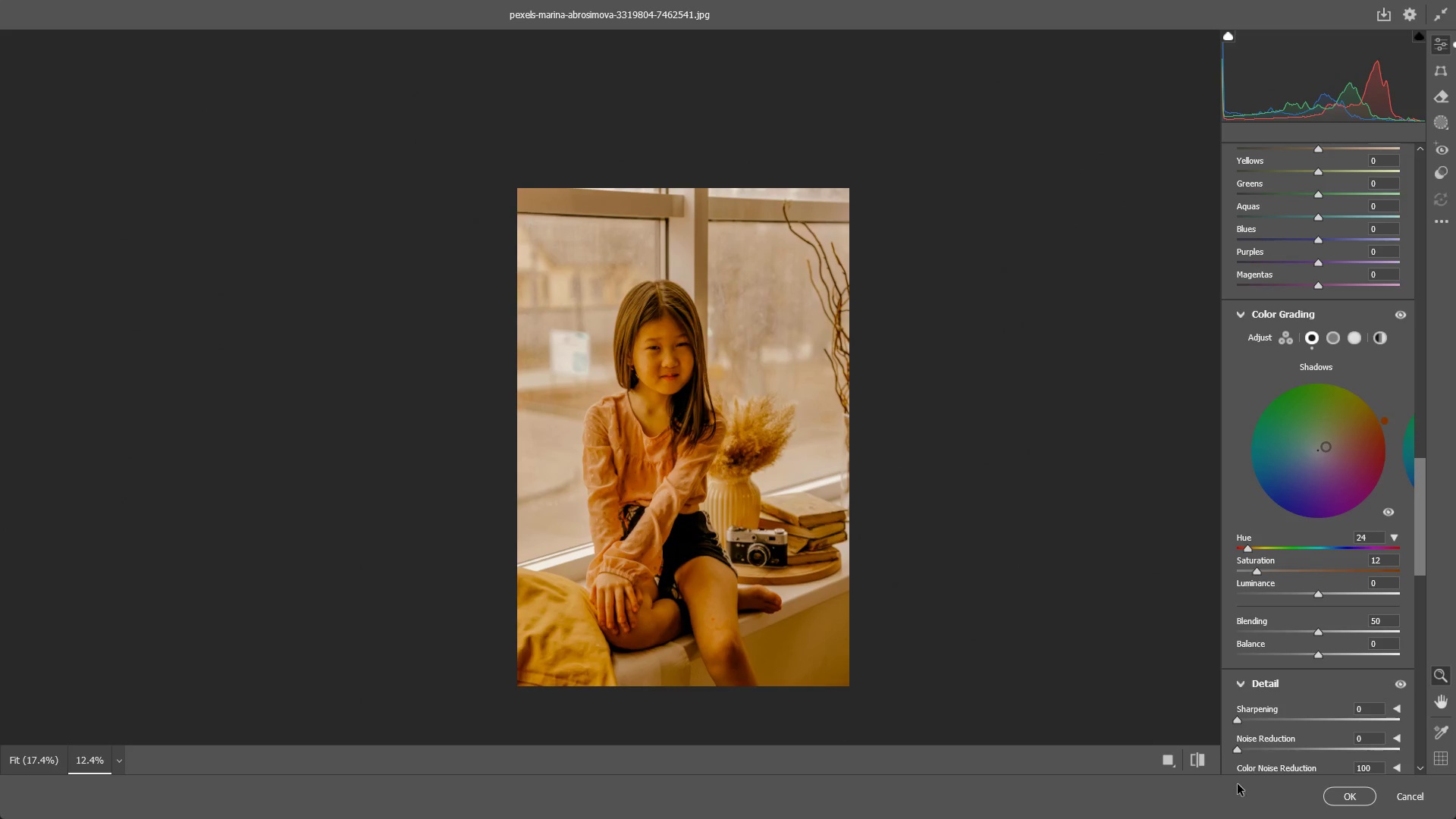 
left_click([1200, 755])
 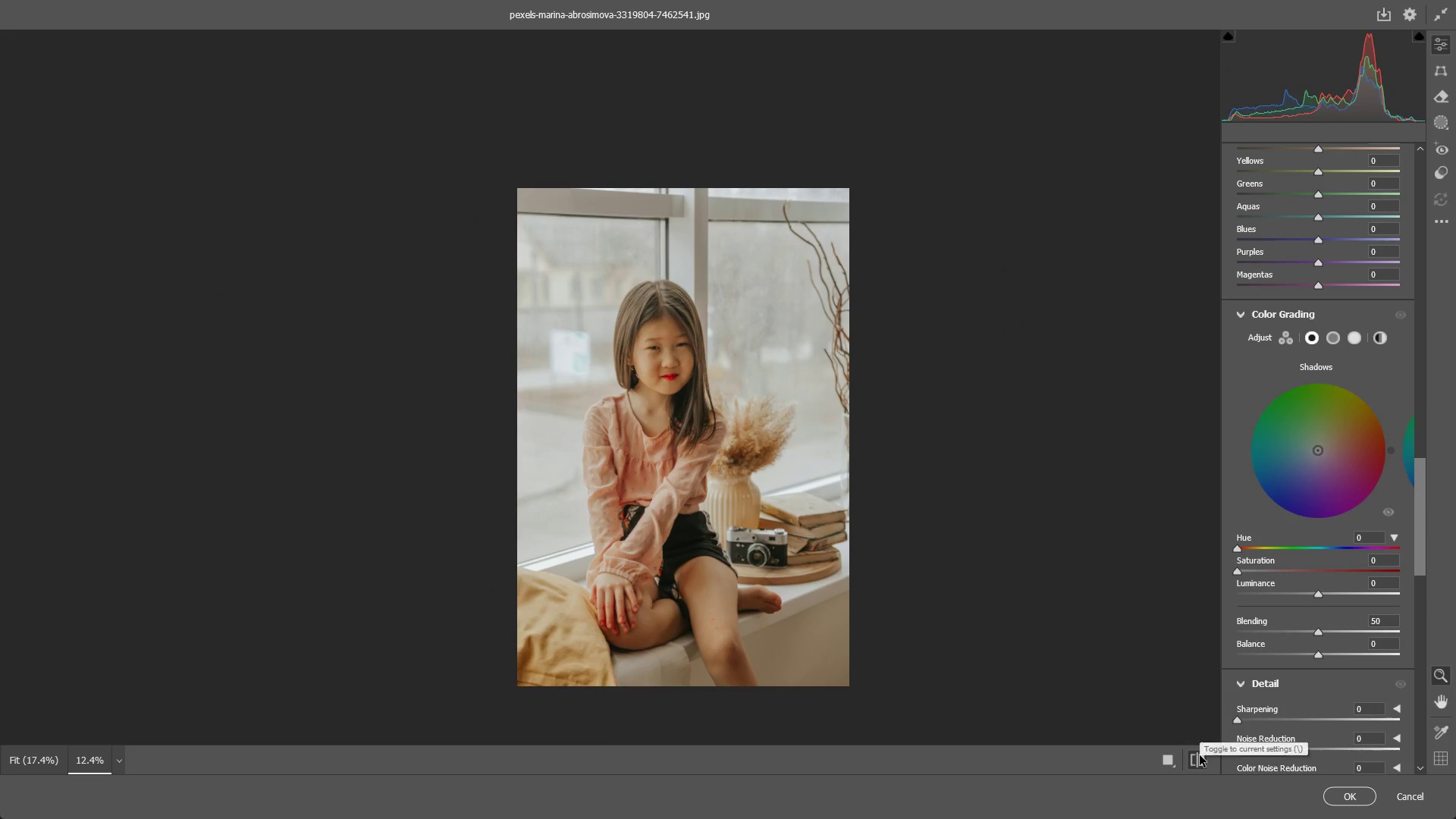 
left_click([1200, 755])
 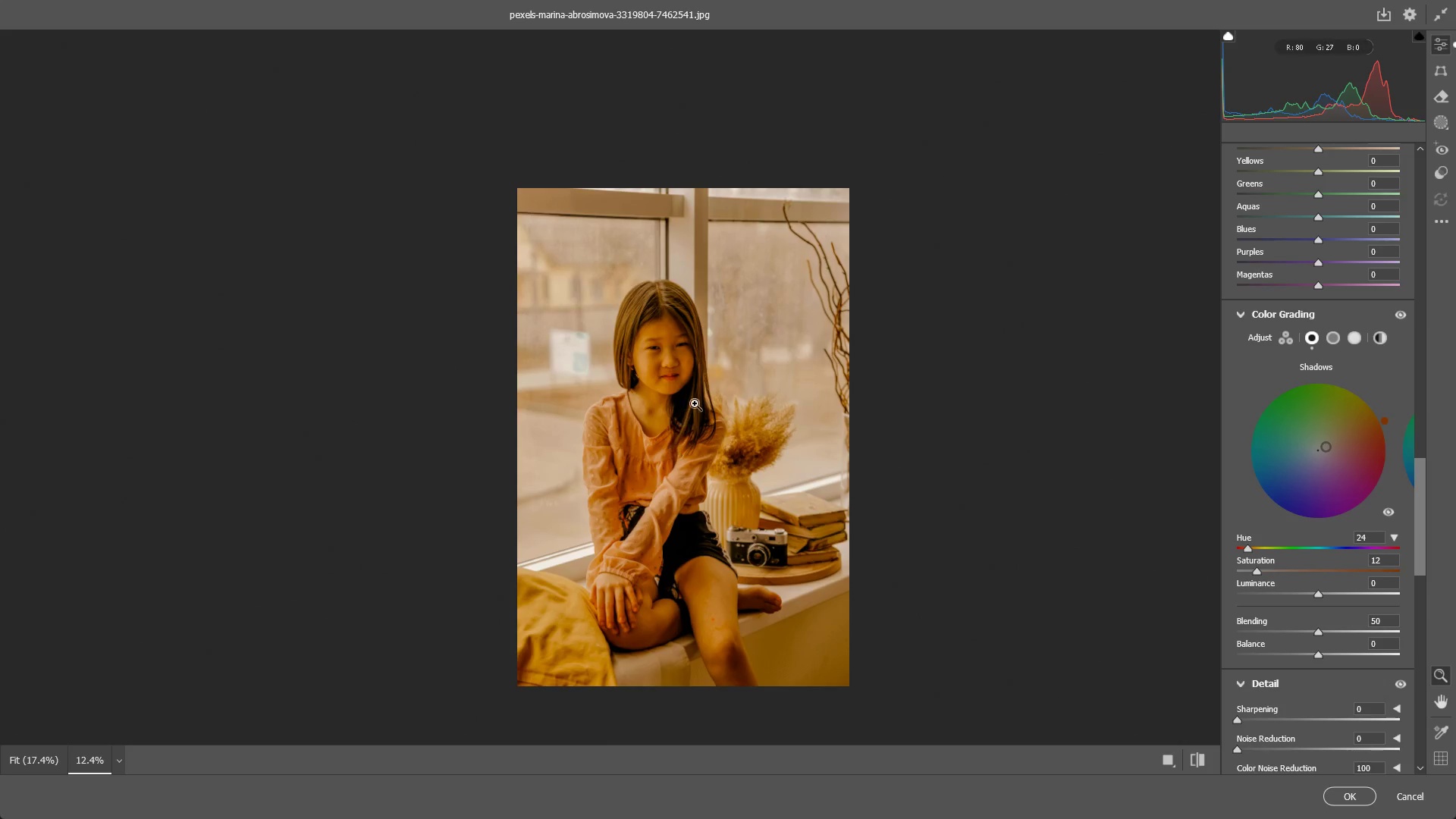 
left_click_drag(start_coordinate=[704, 393], to_coordinate=[720, 385])
 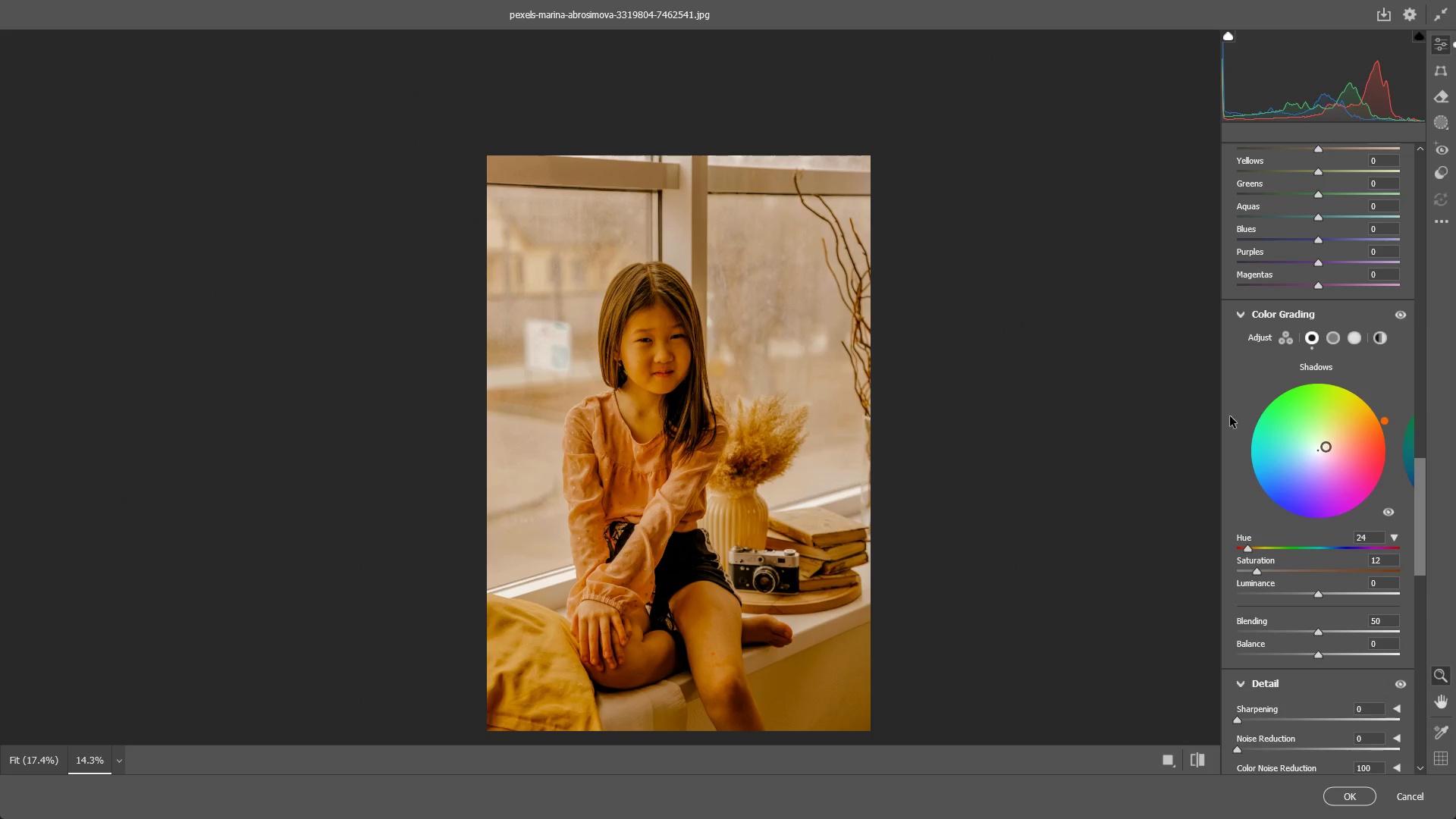 
scroll: coordinate [1329, 468], scroll_direction: up, amount: 11.0
 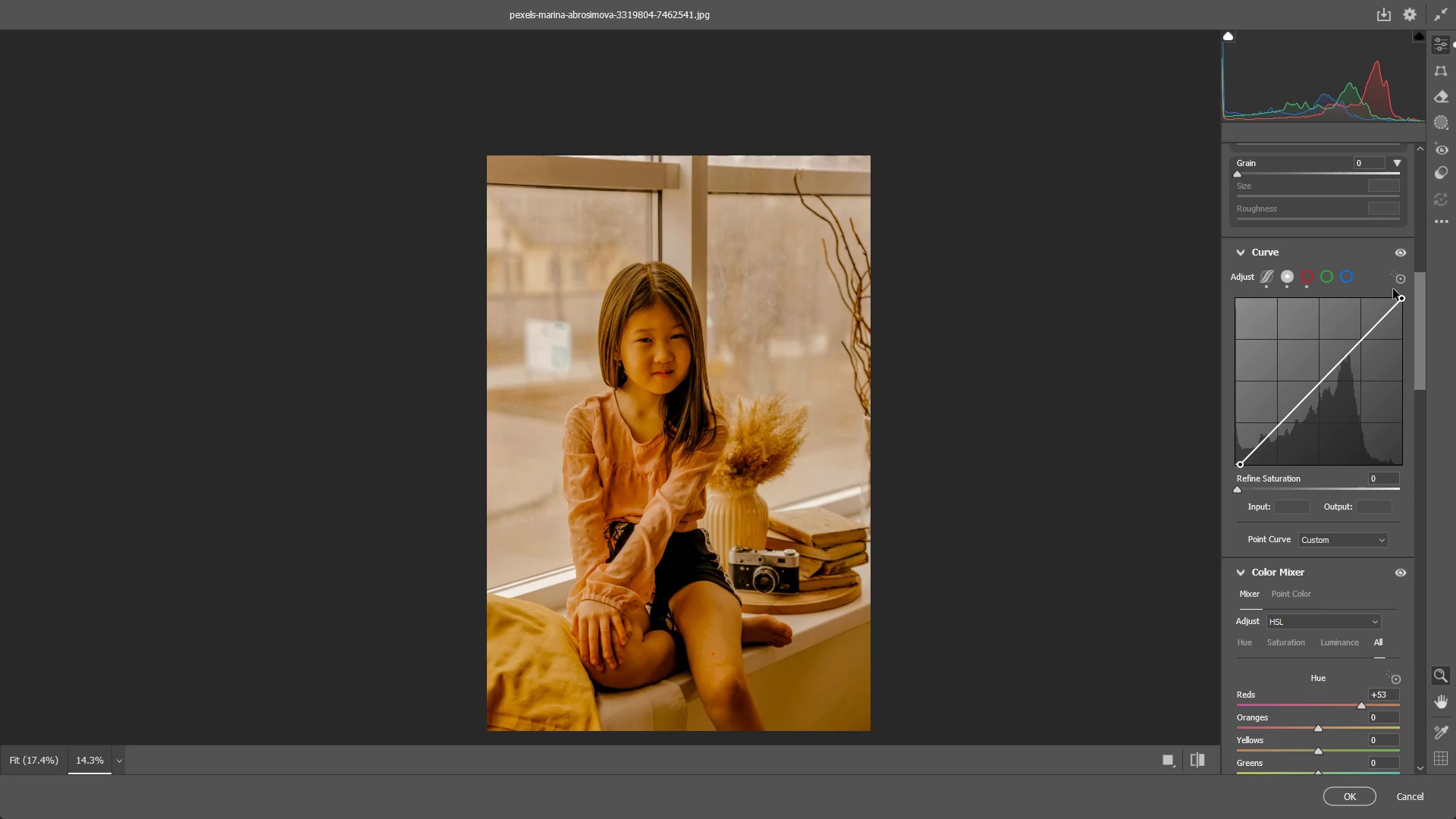 
left_click_drag(start_coordinate=[1402, 300], to_coordinate=[1414, 391])
 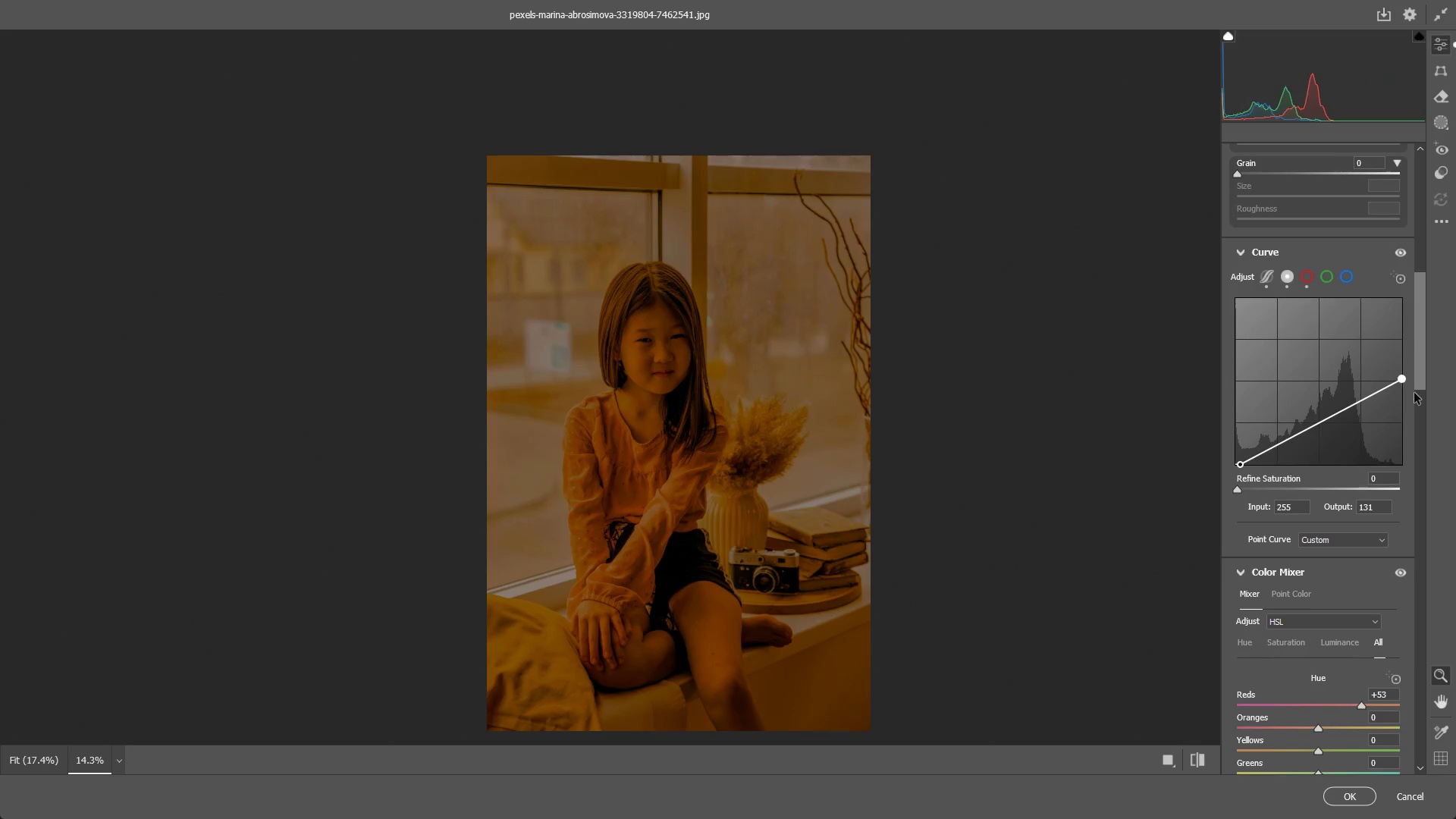 
key(Control+ControlLeft)
 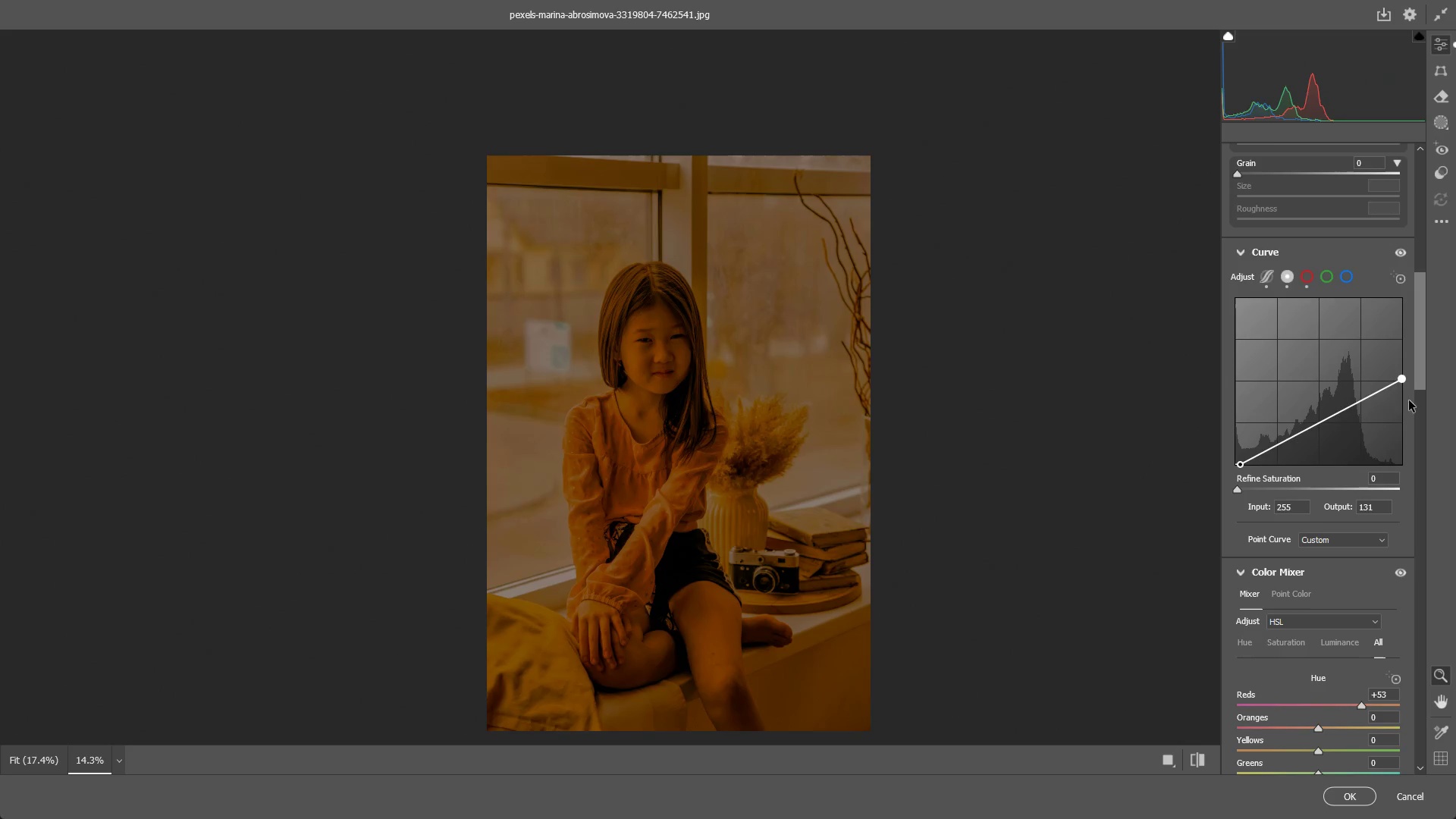 
key(Control+Z)
 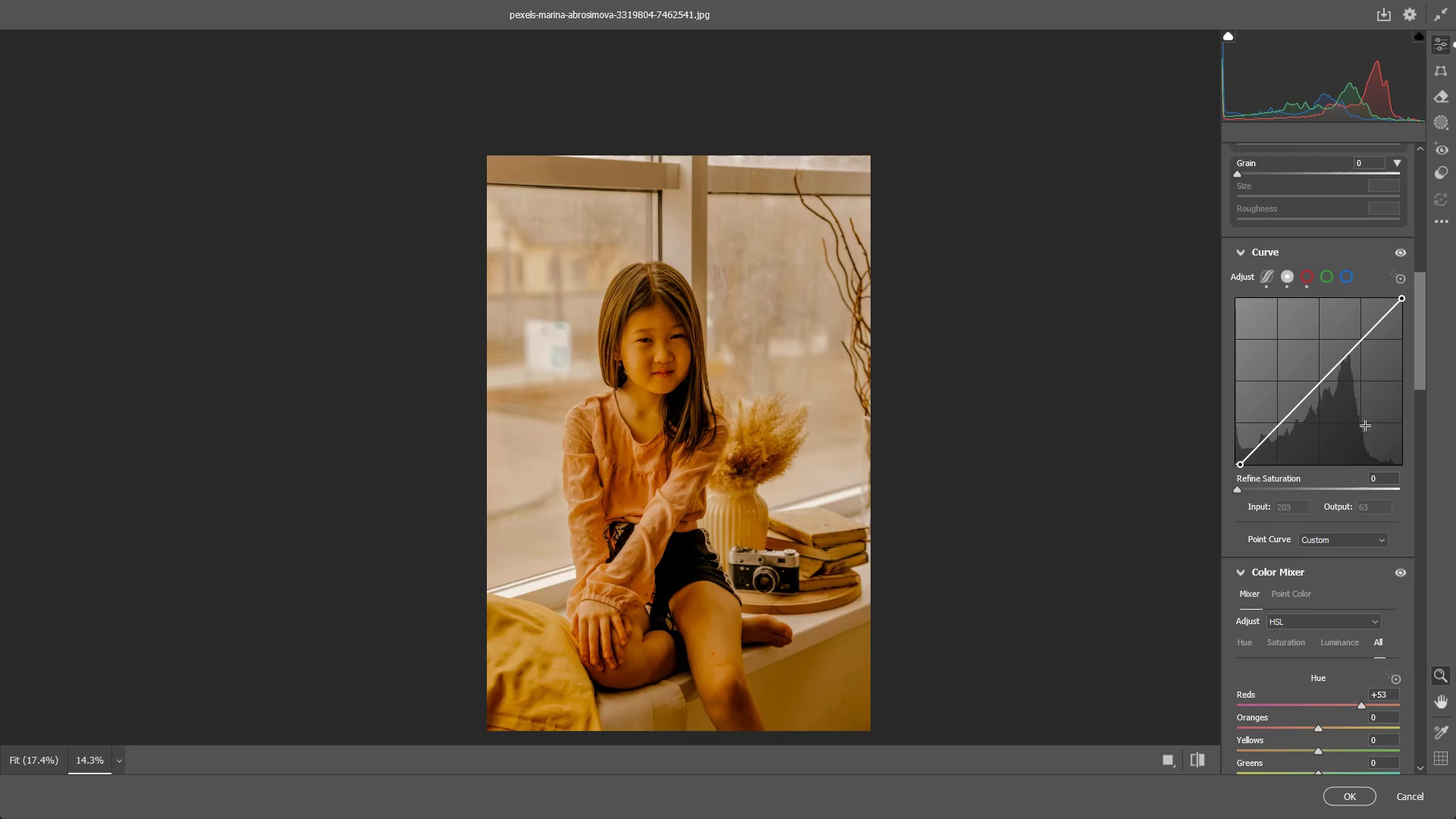 
scroll: coordinate [1326, 540], scroll_direction: down, amount: 10.0
 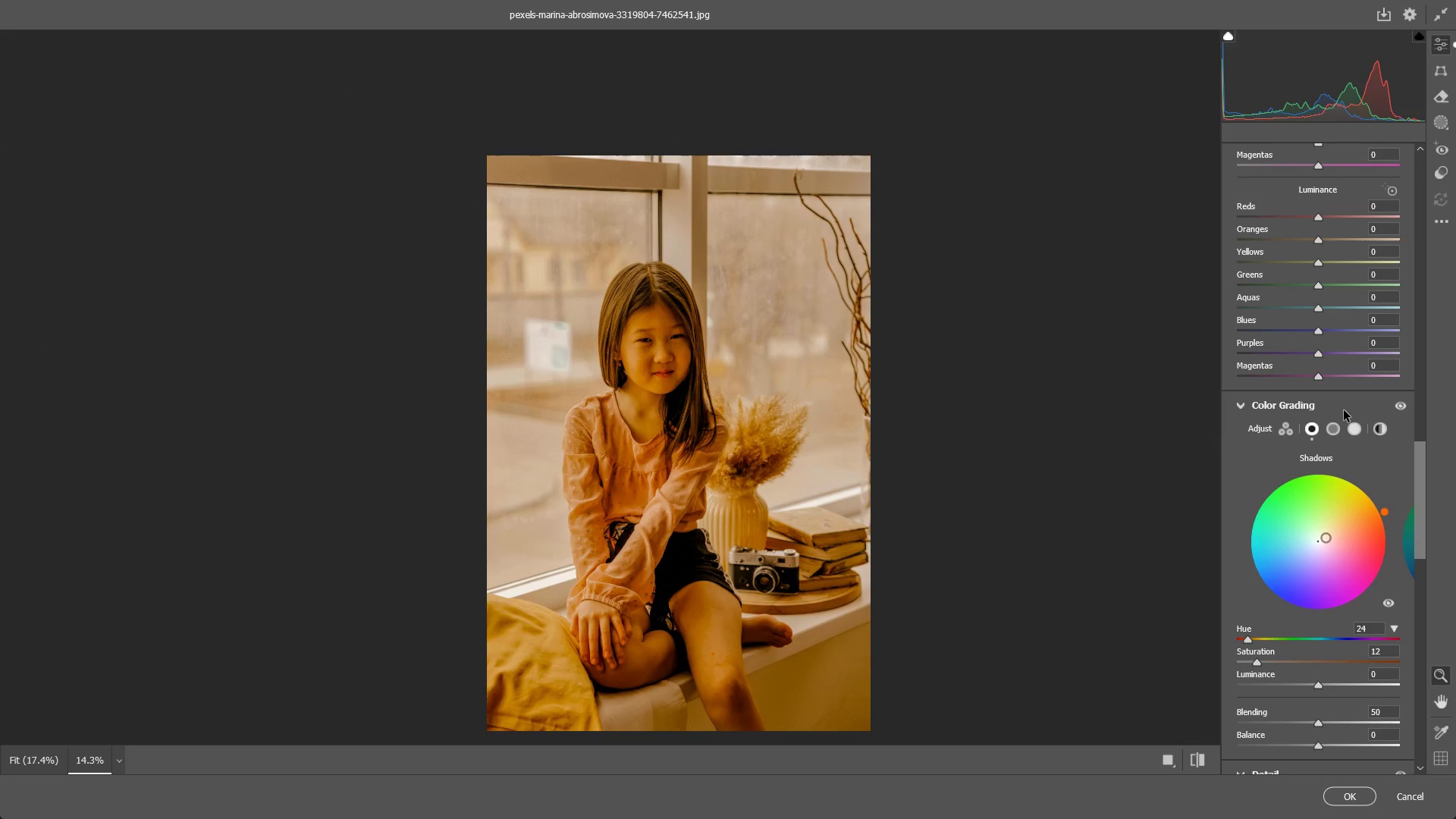 
left_click([1338, 427])
 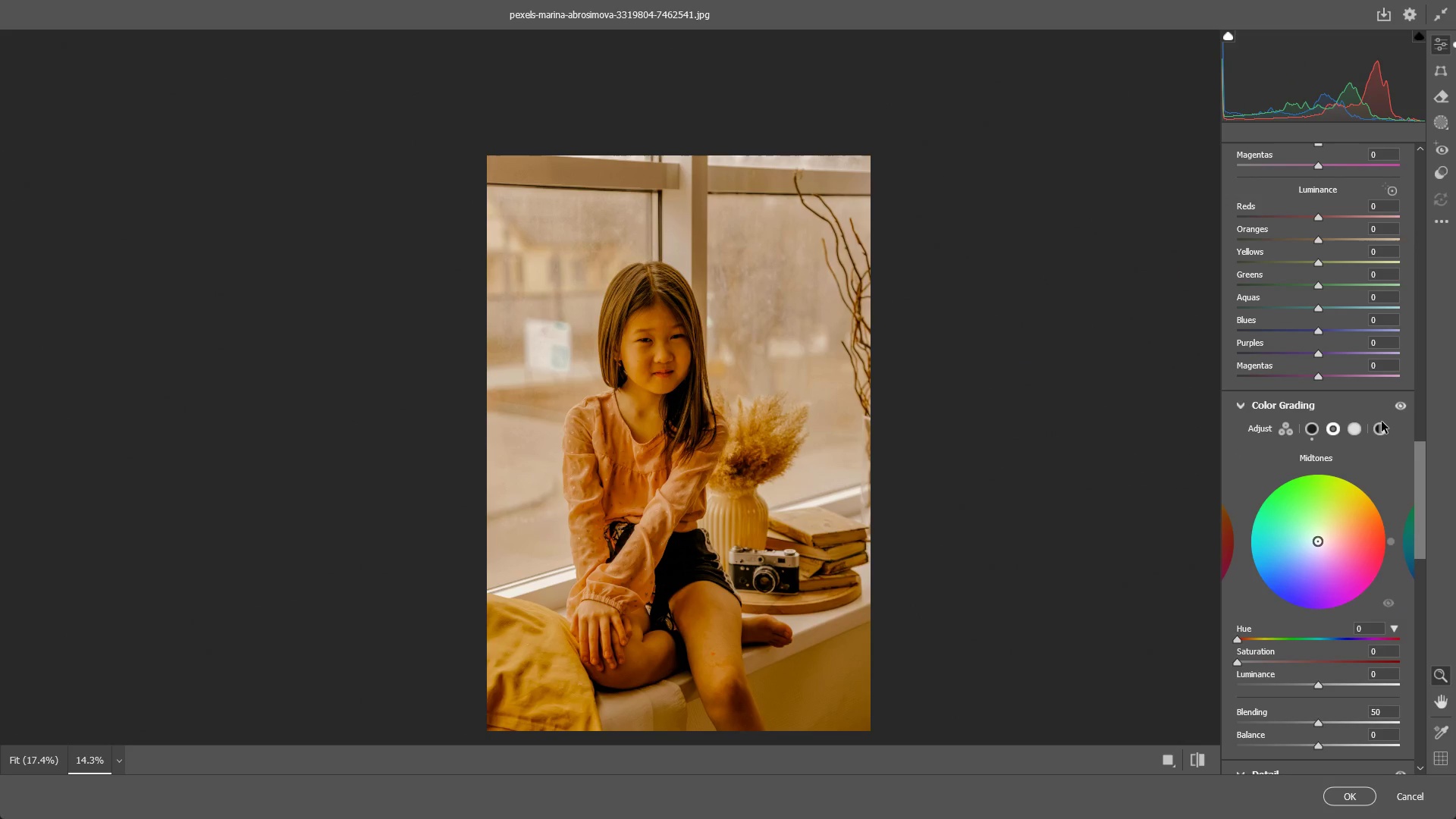 
wait(11.17)
 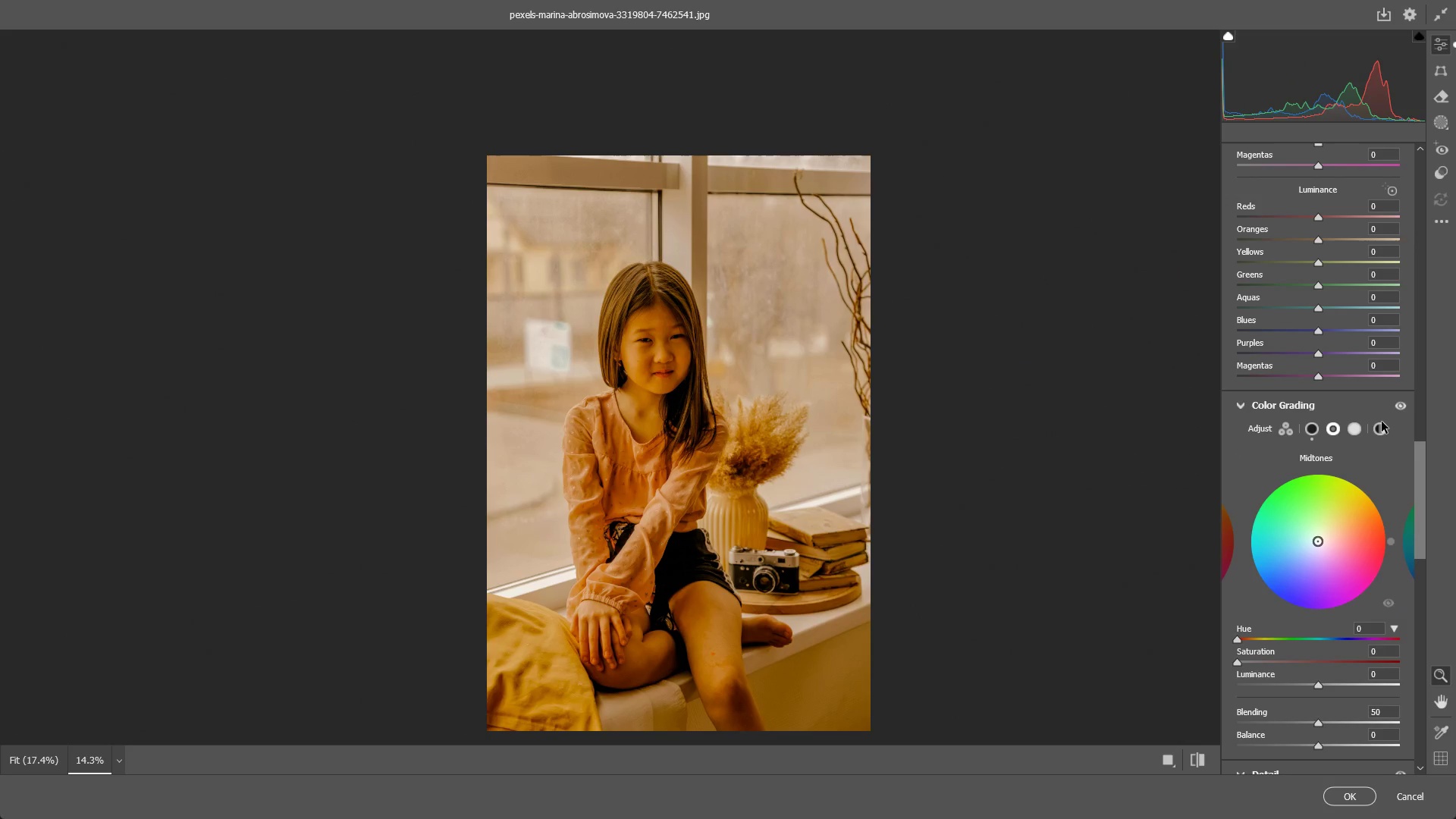 
scroll: coordinate [1401, 442], scroll_direction: down, amount: 2.0
 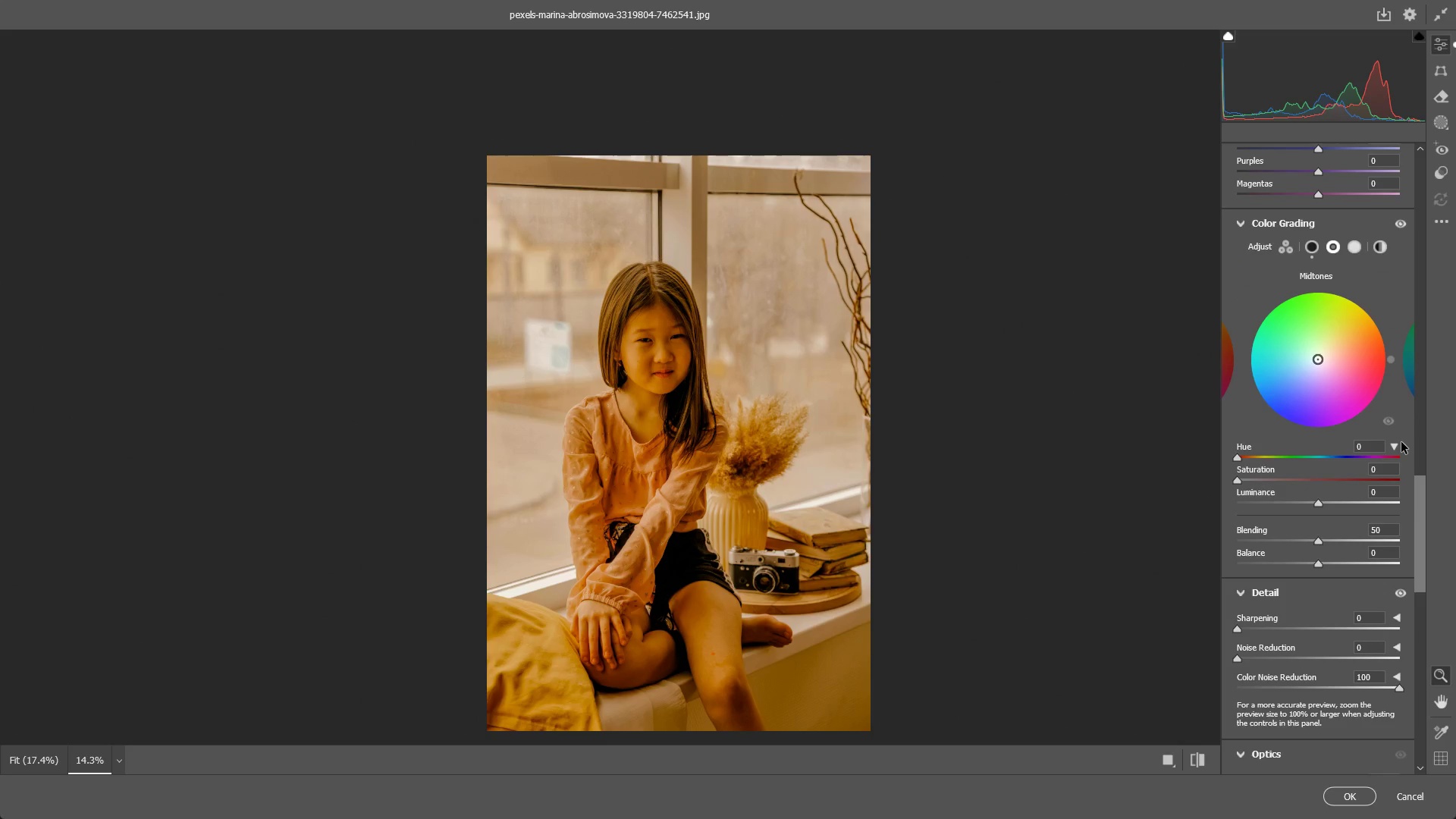 
wait(13.11)
 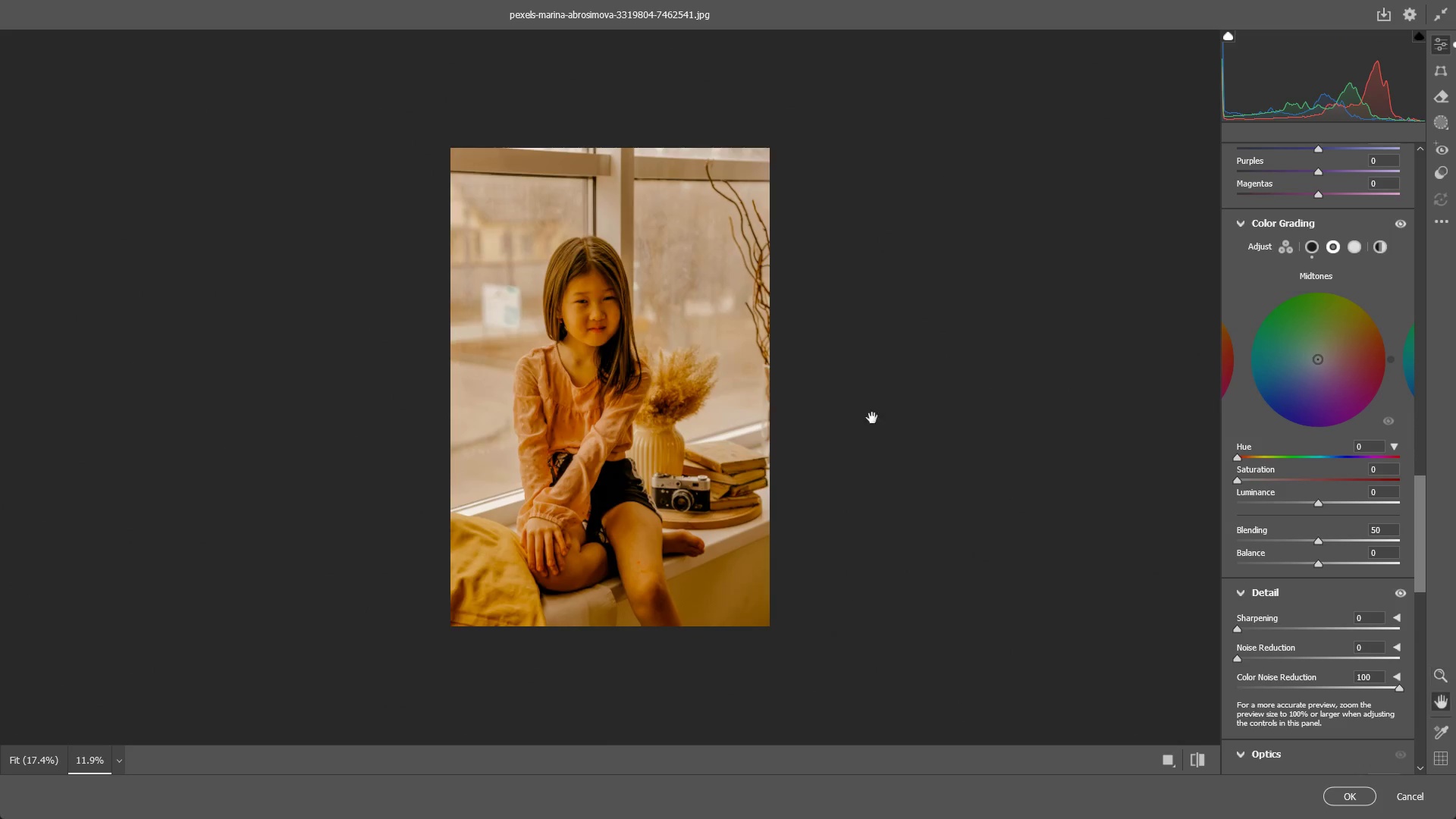 
hold_key(key=Space, duration=0.62)
 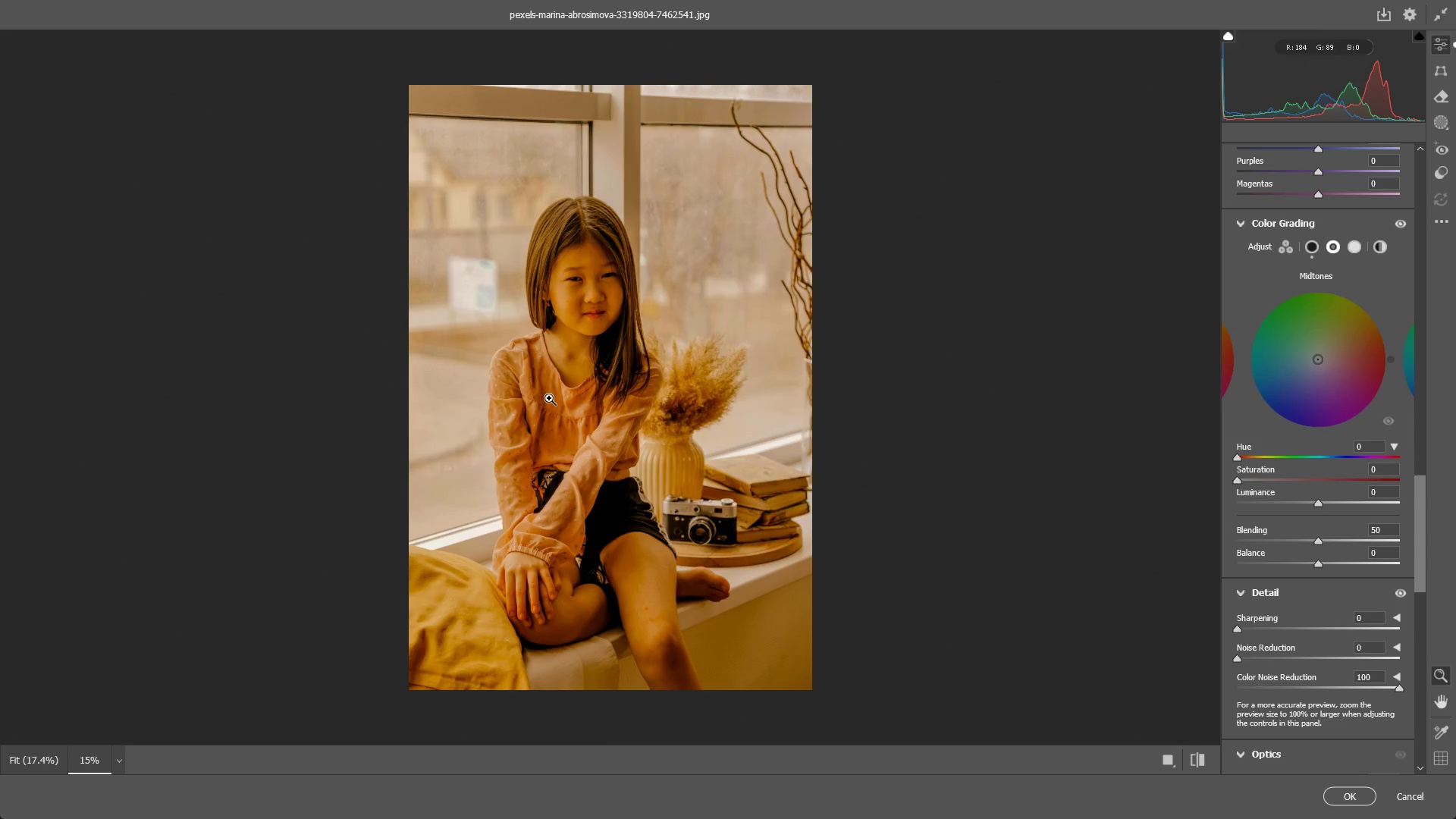 
left_click_drag(start_coordinate=[886, 410], to_coordinate=[844, 432])
 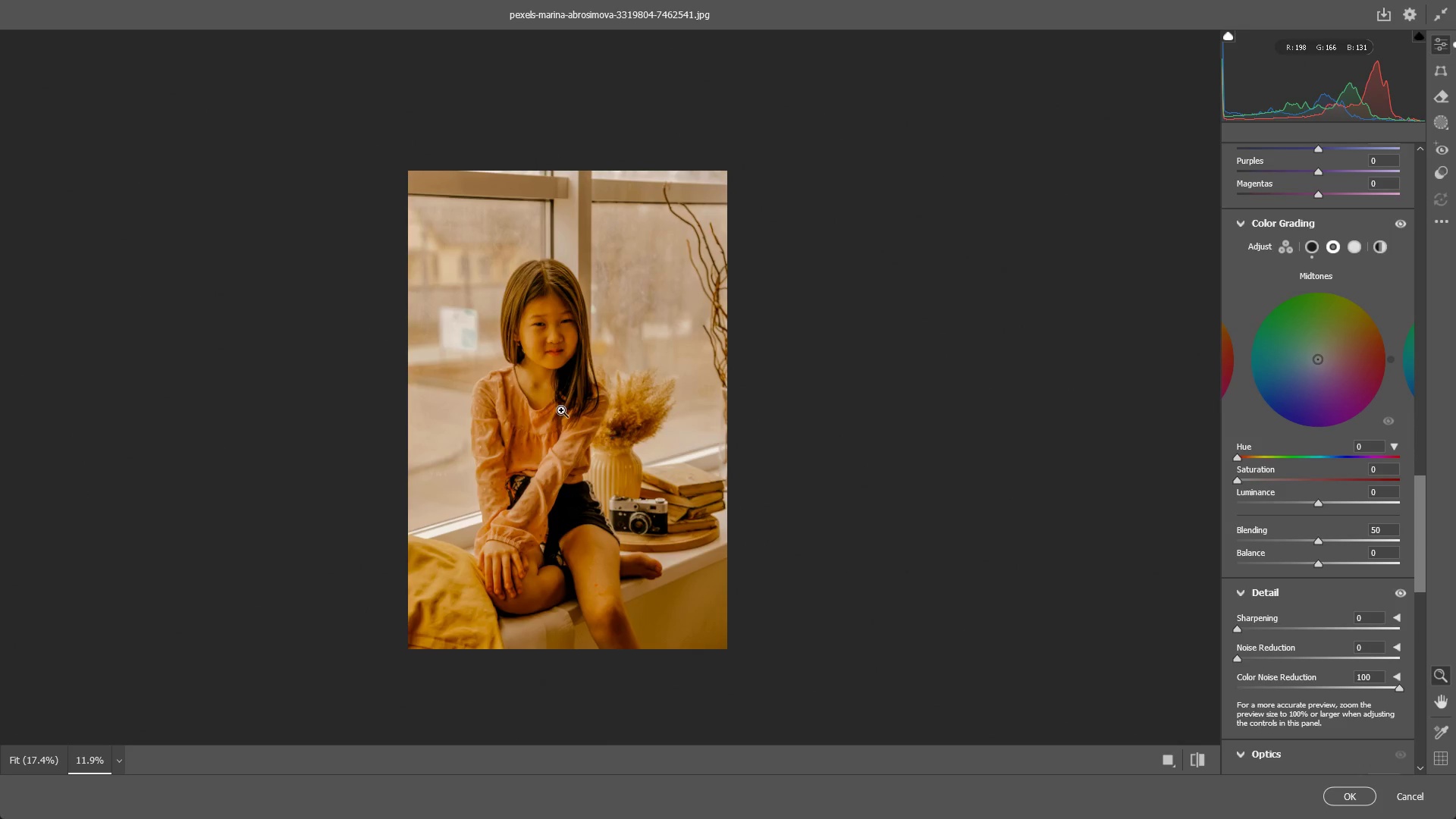 
scroll: coordinate [838, 425], scroll_direction: down, amount: 2.0
 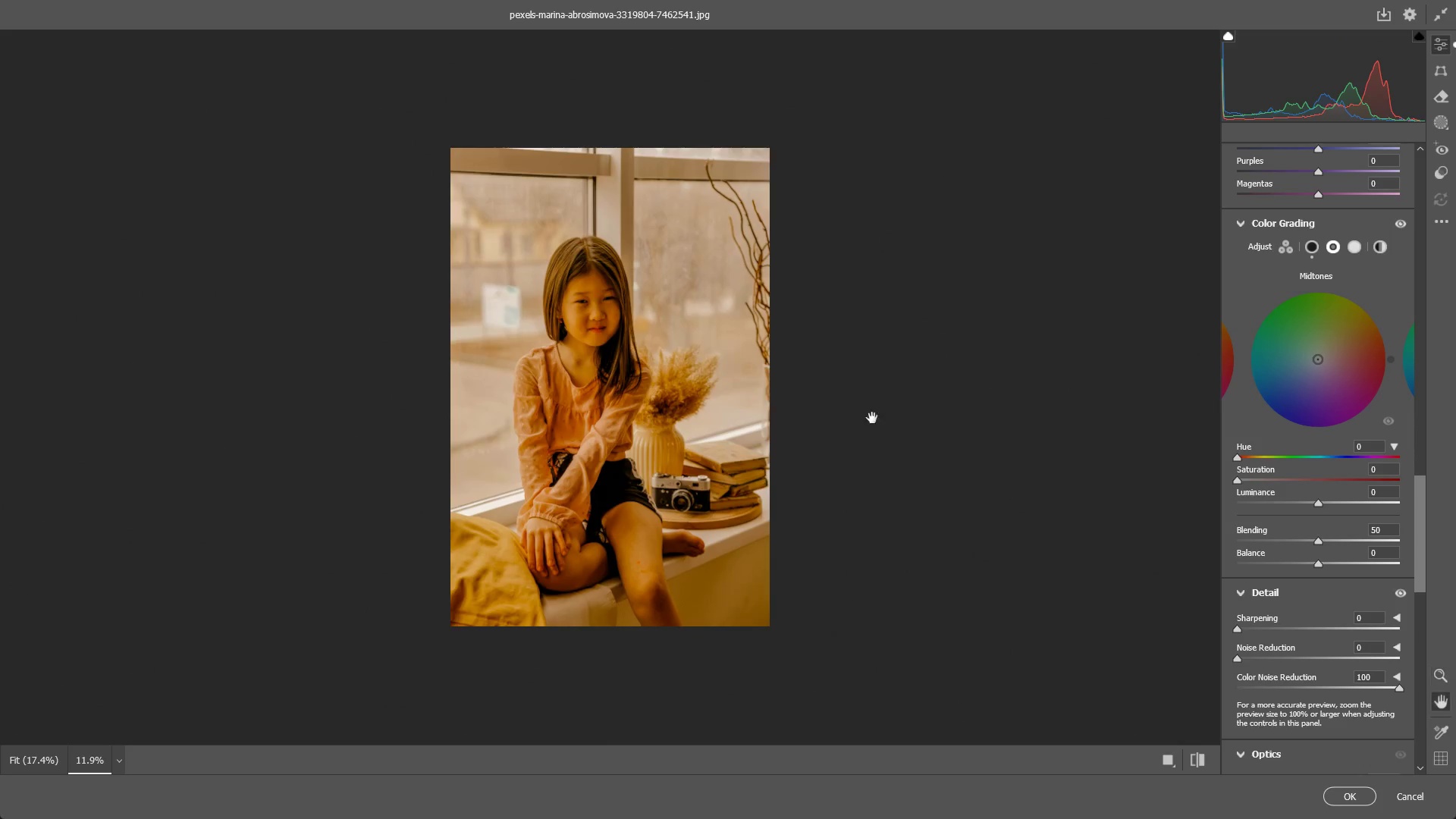 
left_click_drag(start_coordinate=[577, 293], to_coordinate=[644, 285])
 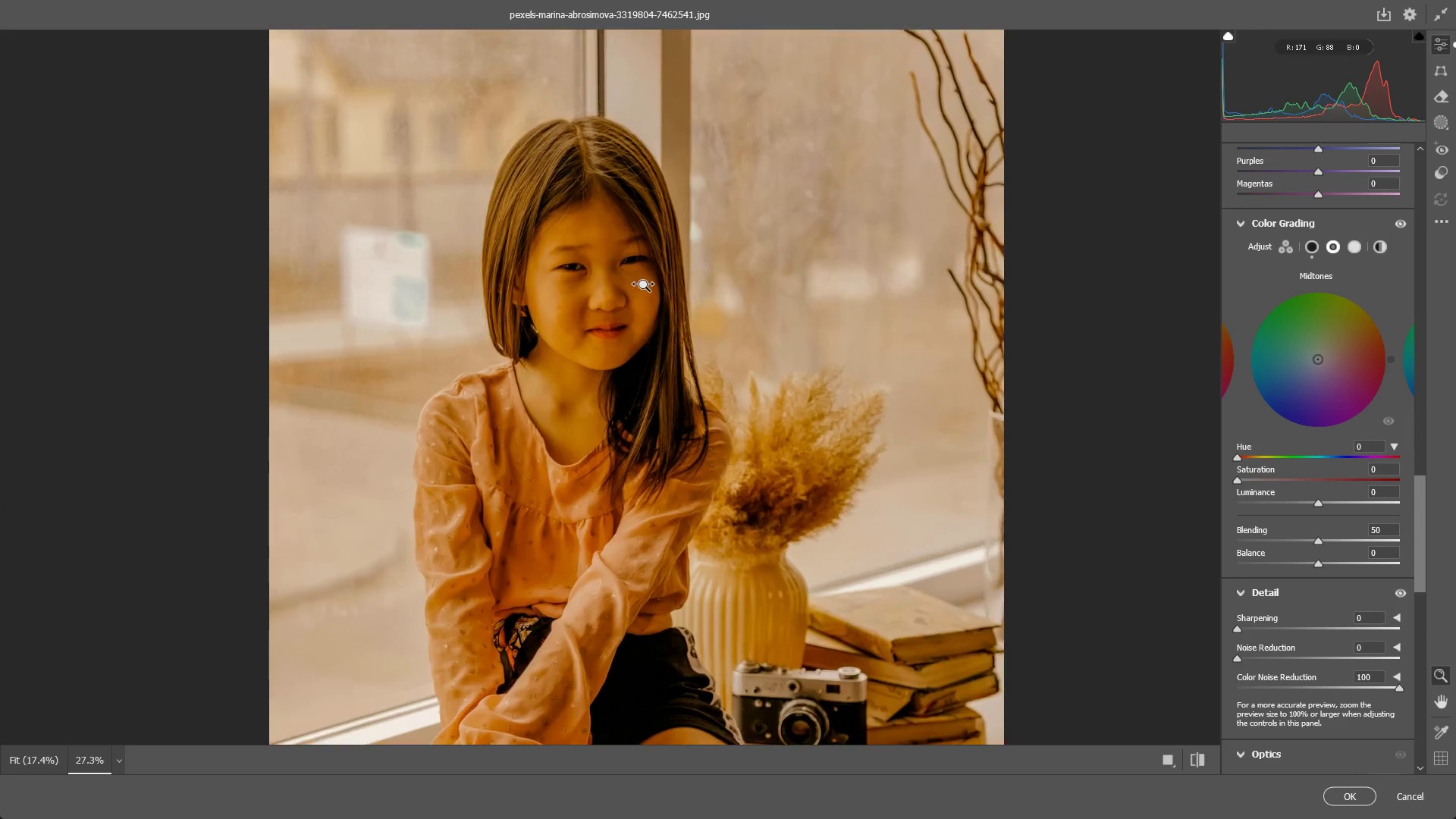 
scroll: coordinate [561, 410], scroll_direction: up, amount: 4.0
 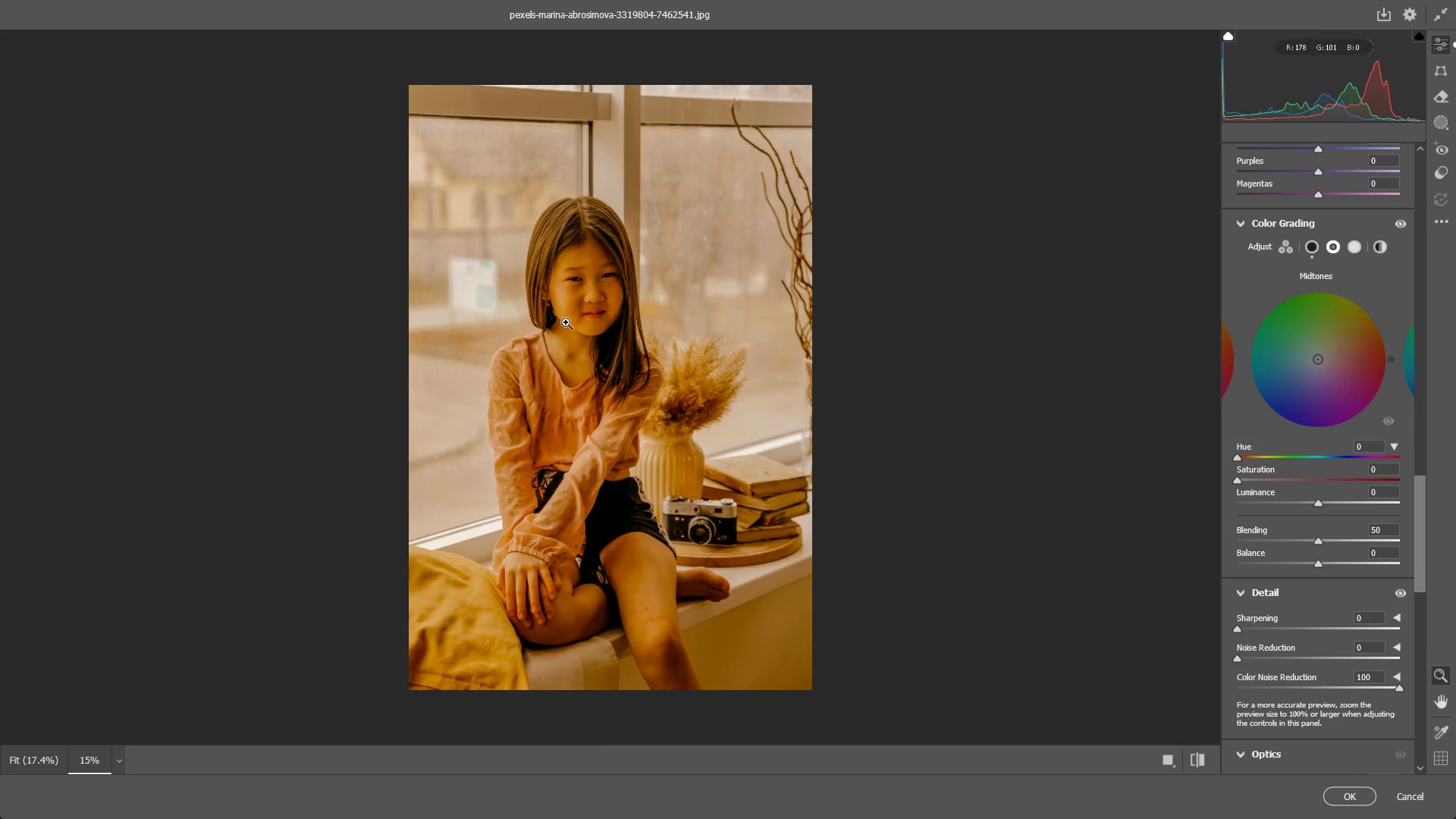 
hold_key(key=Space, duration=0.69)
 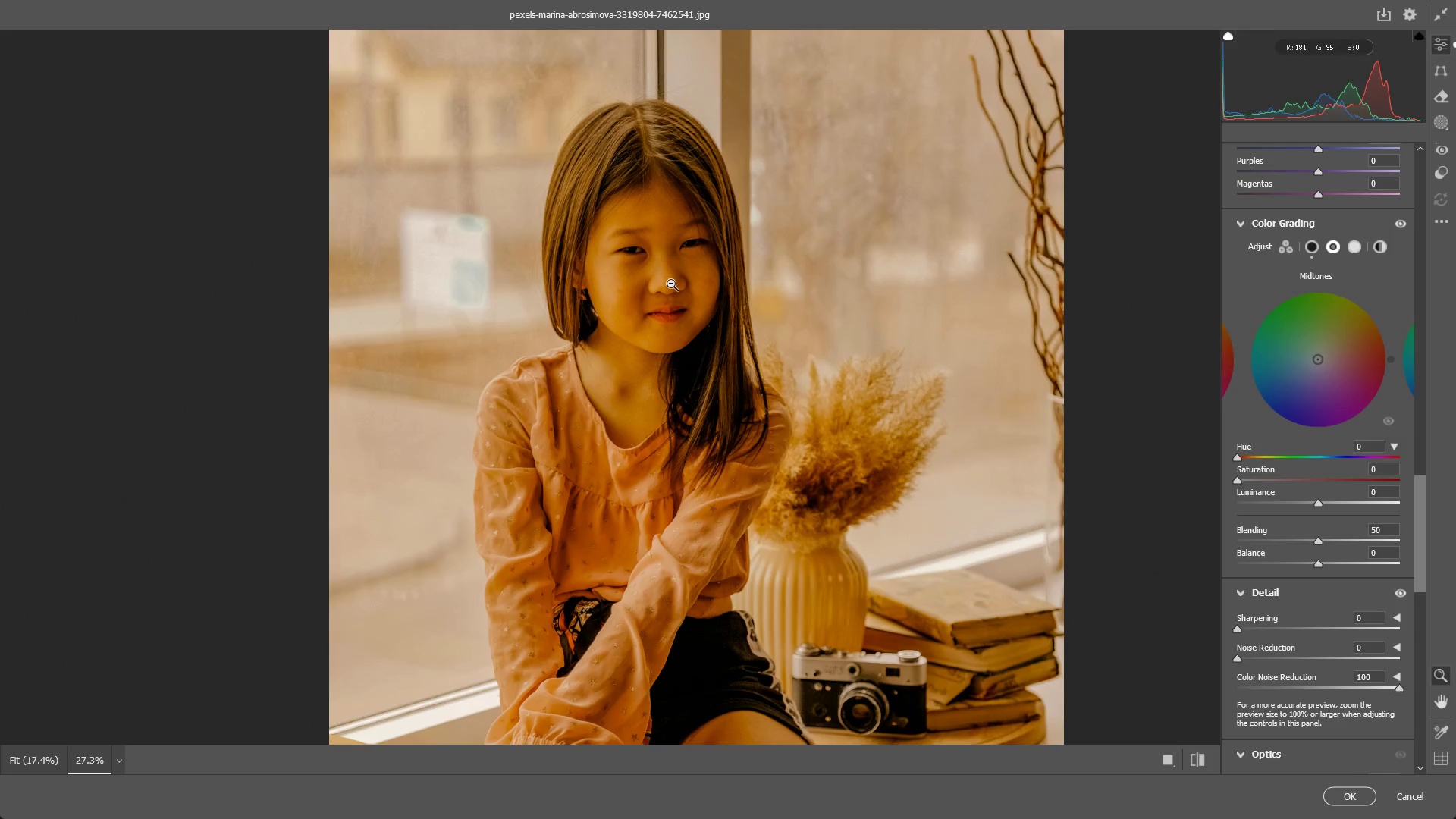 
left_click_drag(start_coordinate=[608, 295], to_coordinate=[668, 278])
 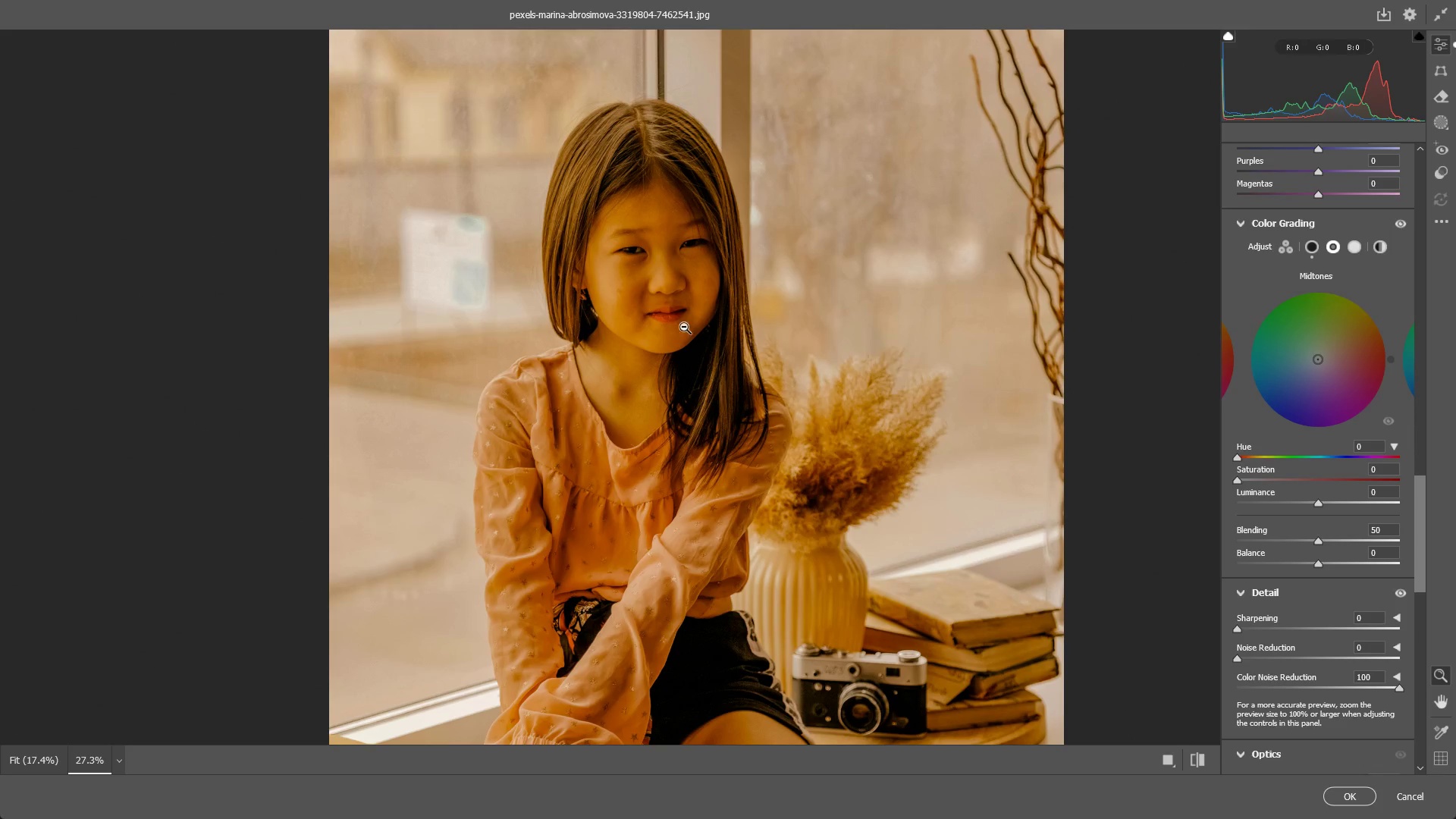 
left_click_drag(start_coordinate=[679, 316], to_coordinate=[652, 322])
 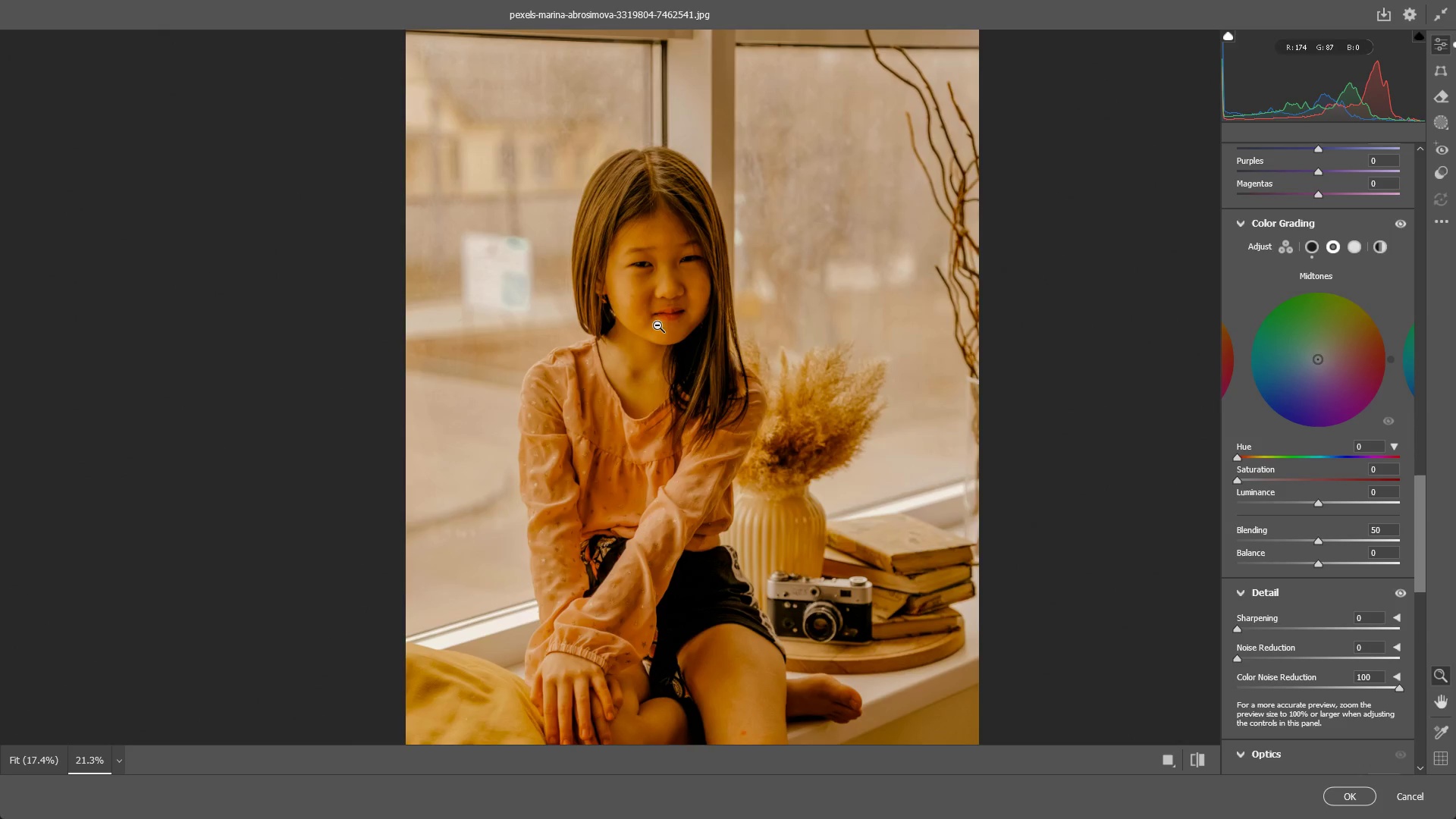 
hold_key(key=Space, duration=0.58)
 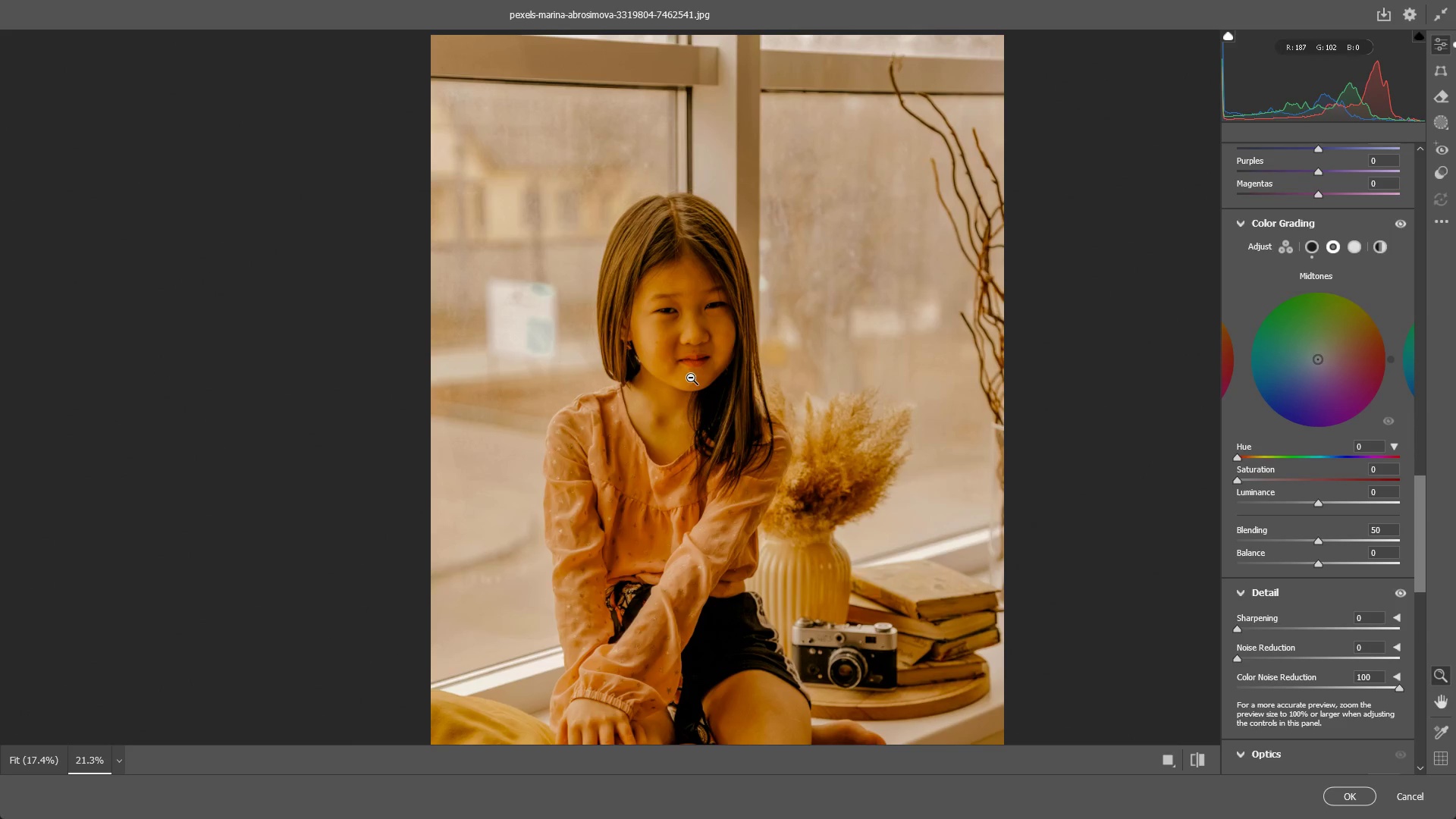 
left_click_drag(start_coordinate=[656, 334], to_coordinate=[681, 380])
 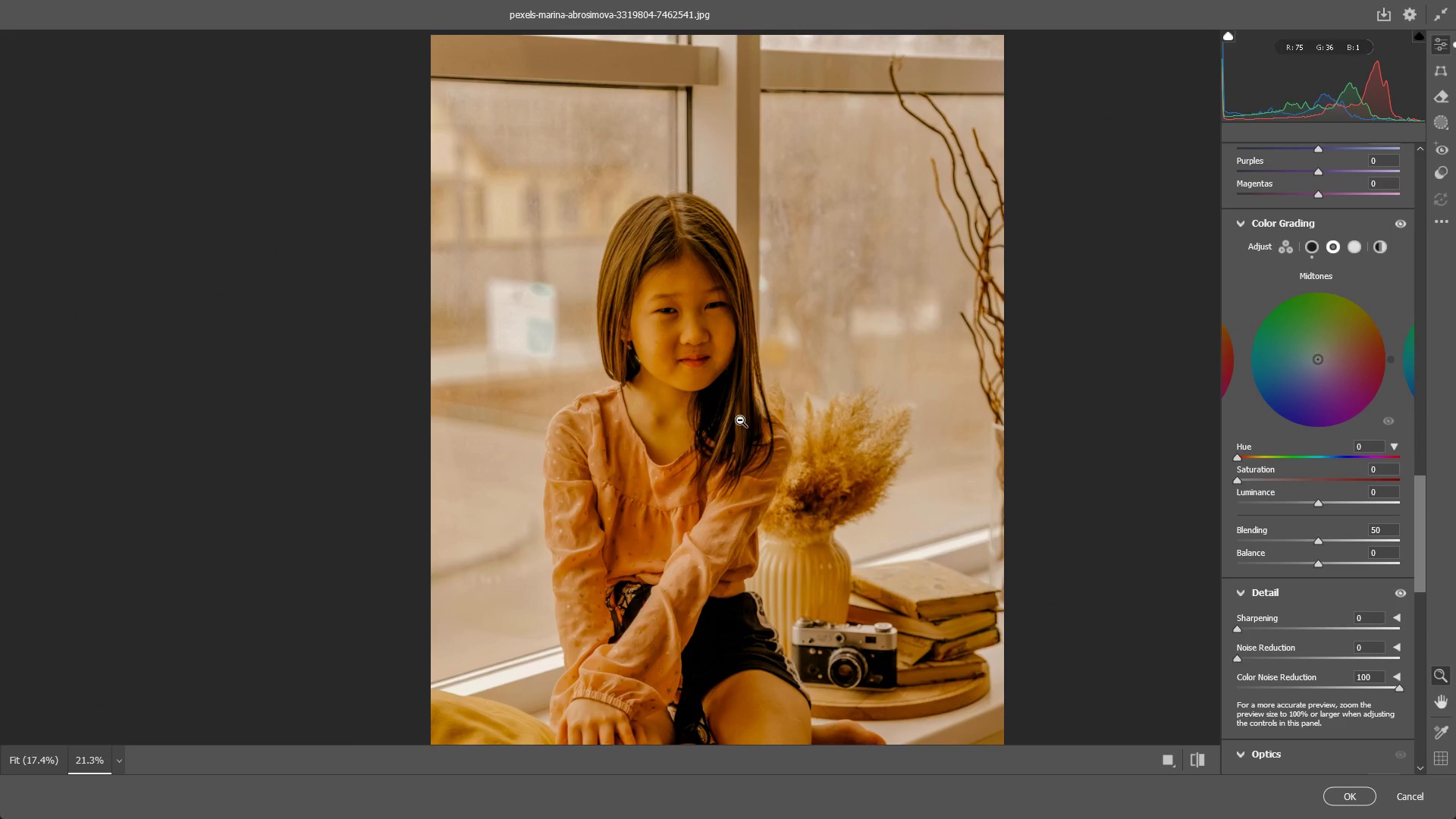 
wait(7.08)
 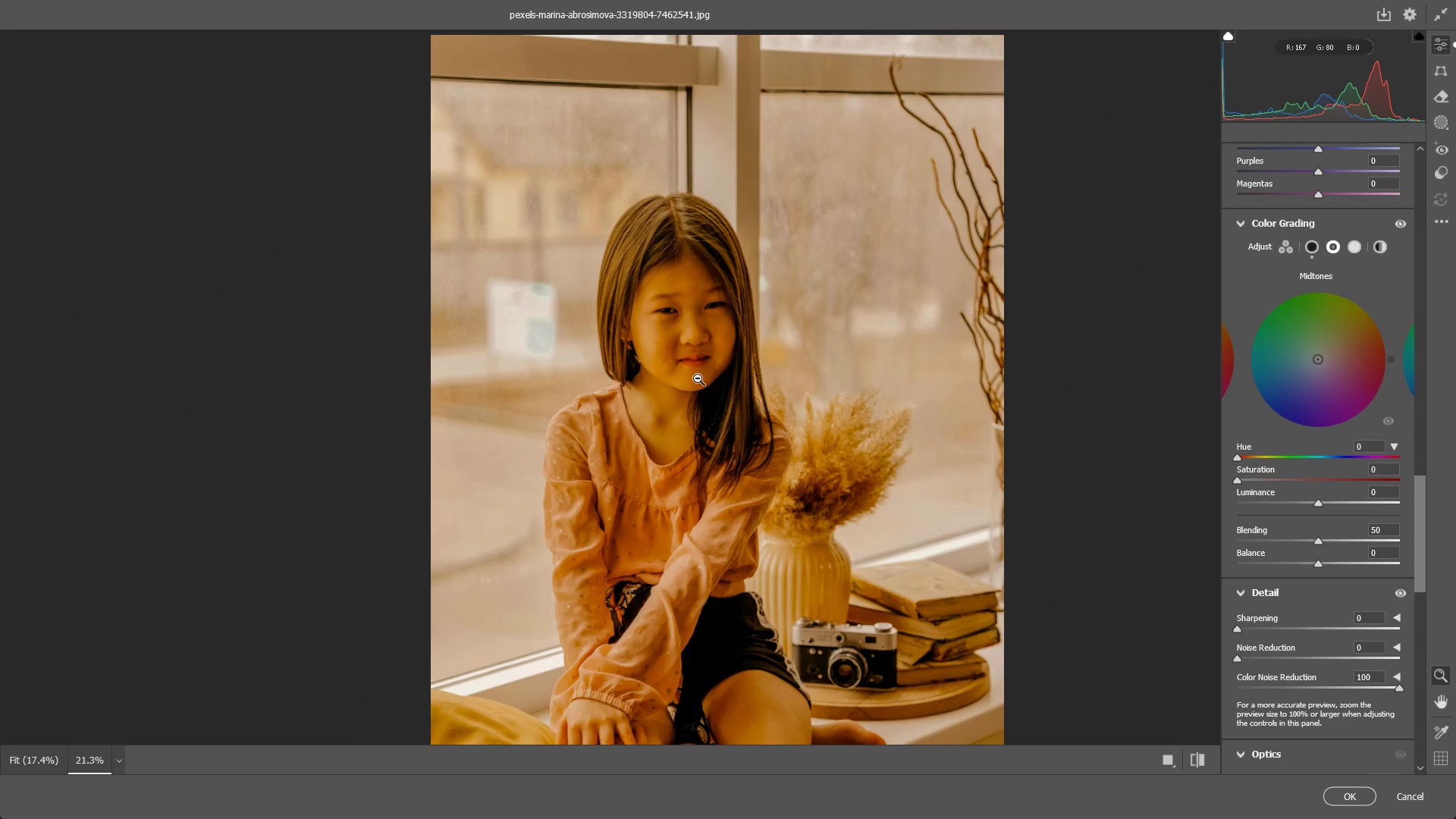 
scroll: coordinate [1284, 494], scroll_direction: down, amount: 1.0
 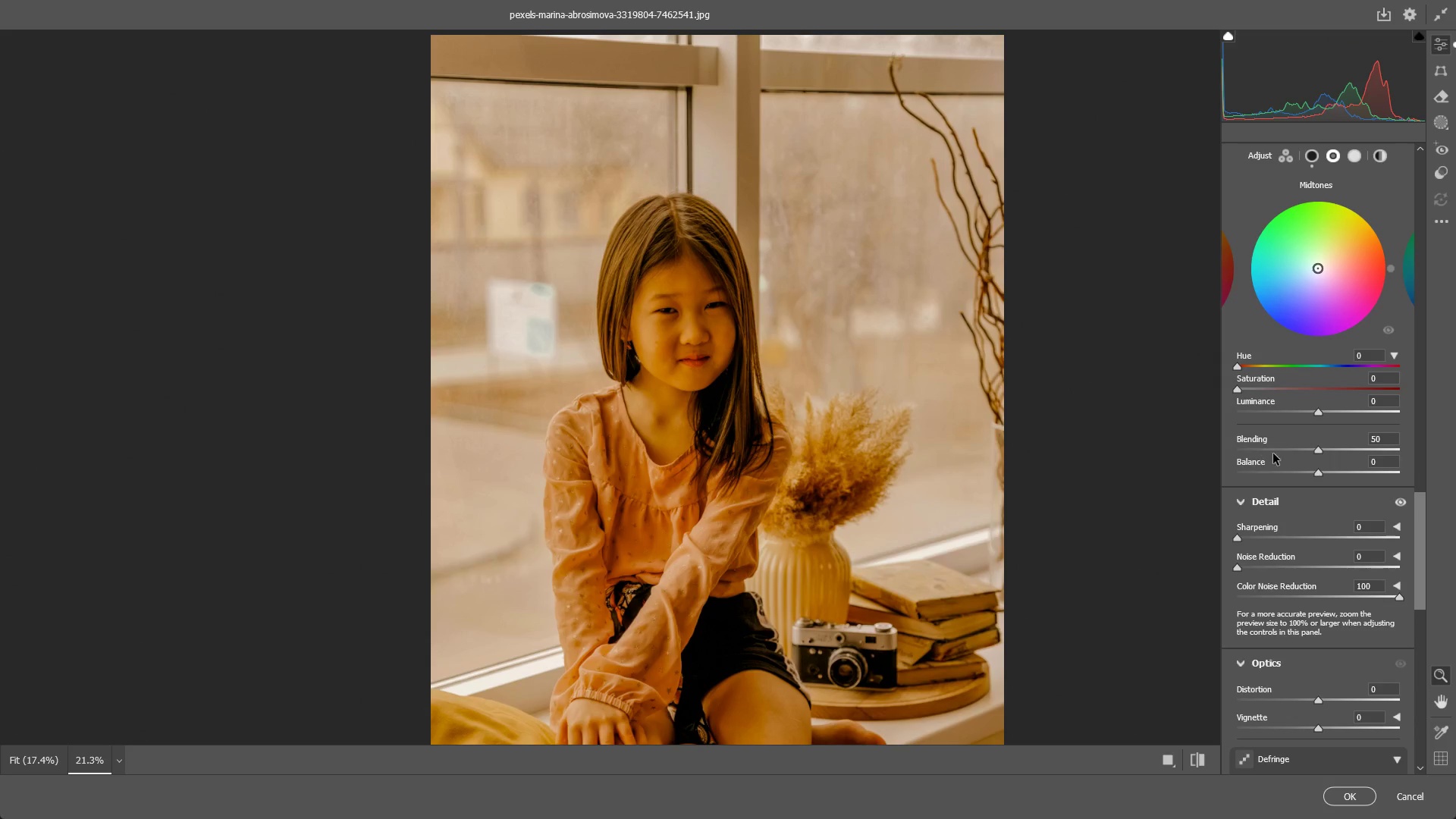 
left_click_drag(start_coordinate=[1322, 446], to_coordinate=[1370, 439])
 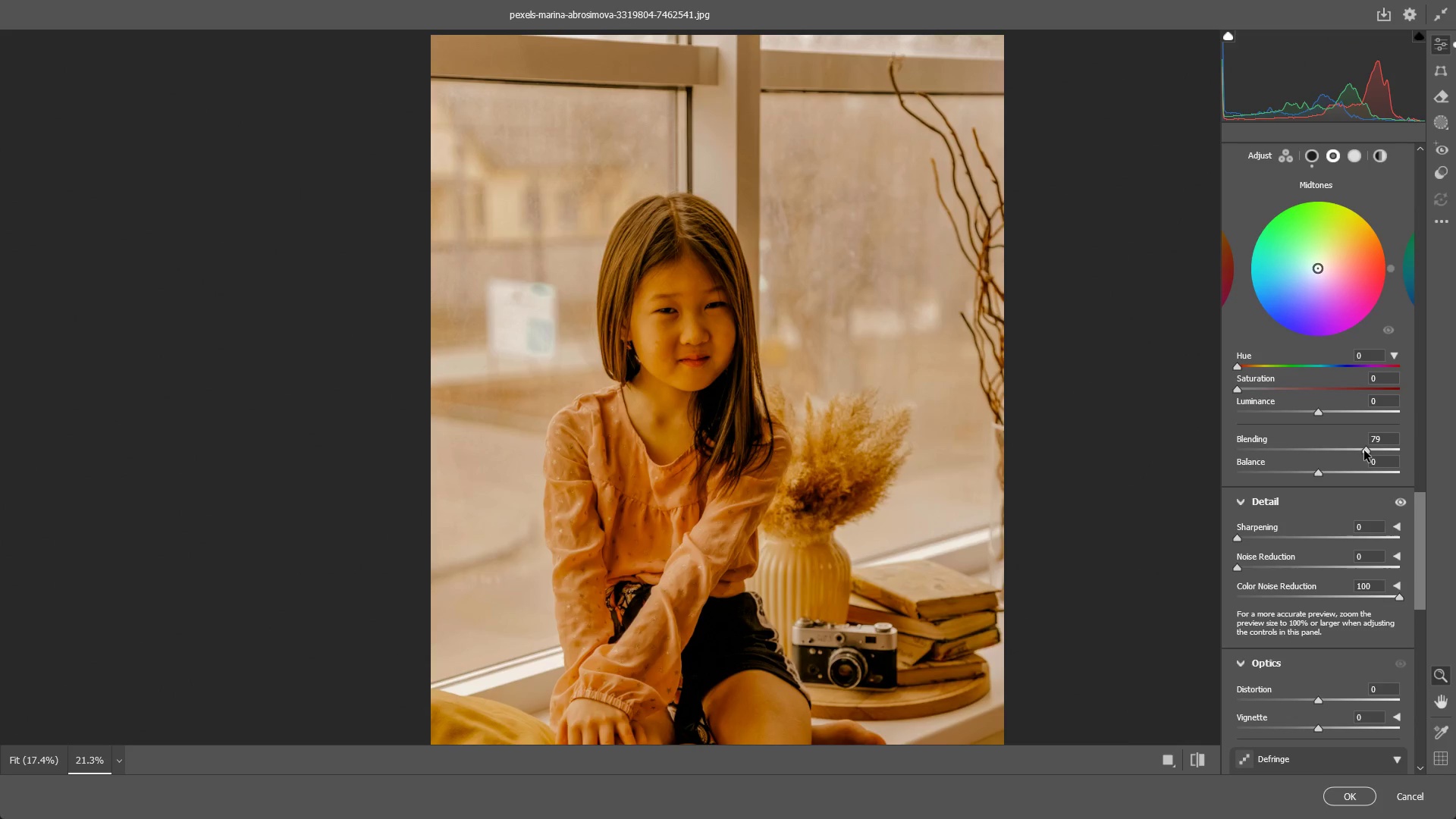 
double_click([1364, 450])
 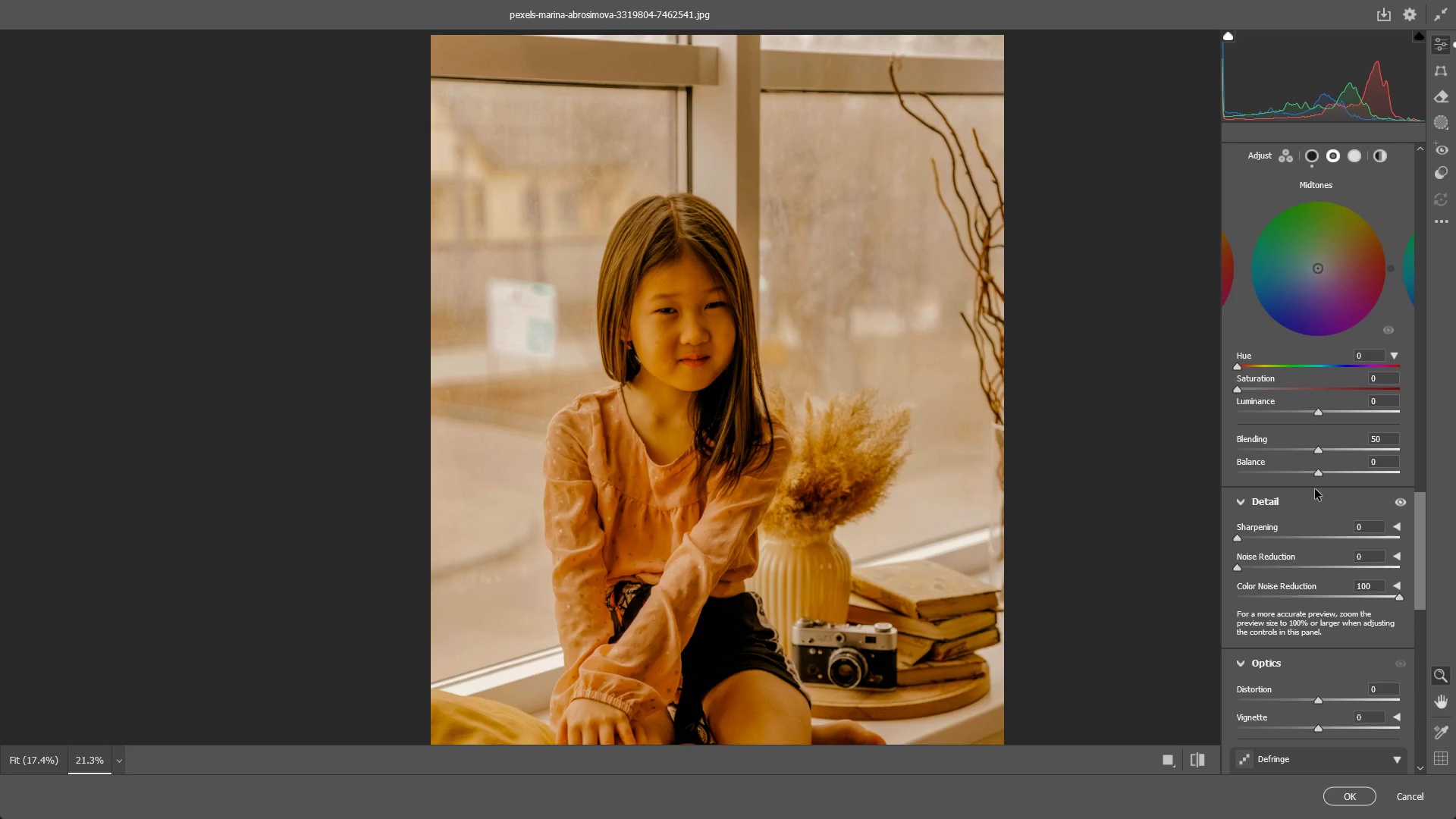 
wait(30.11)
 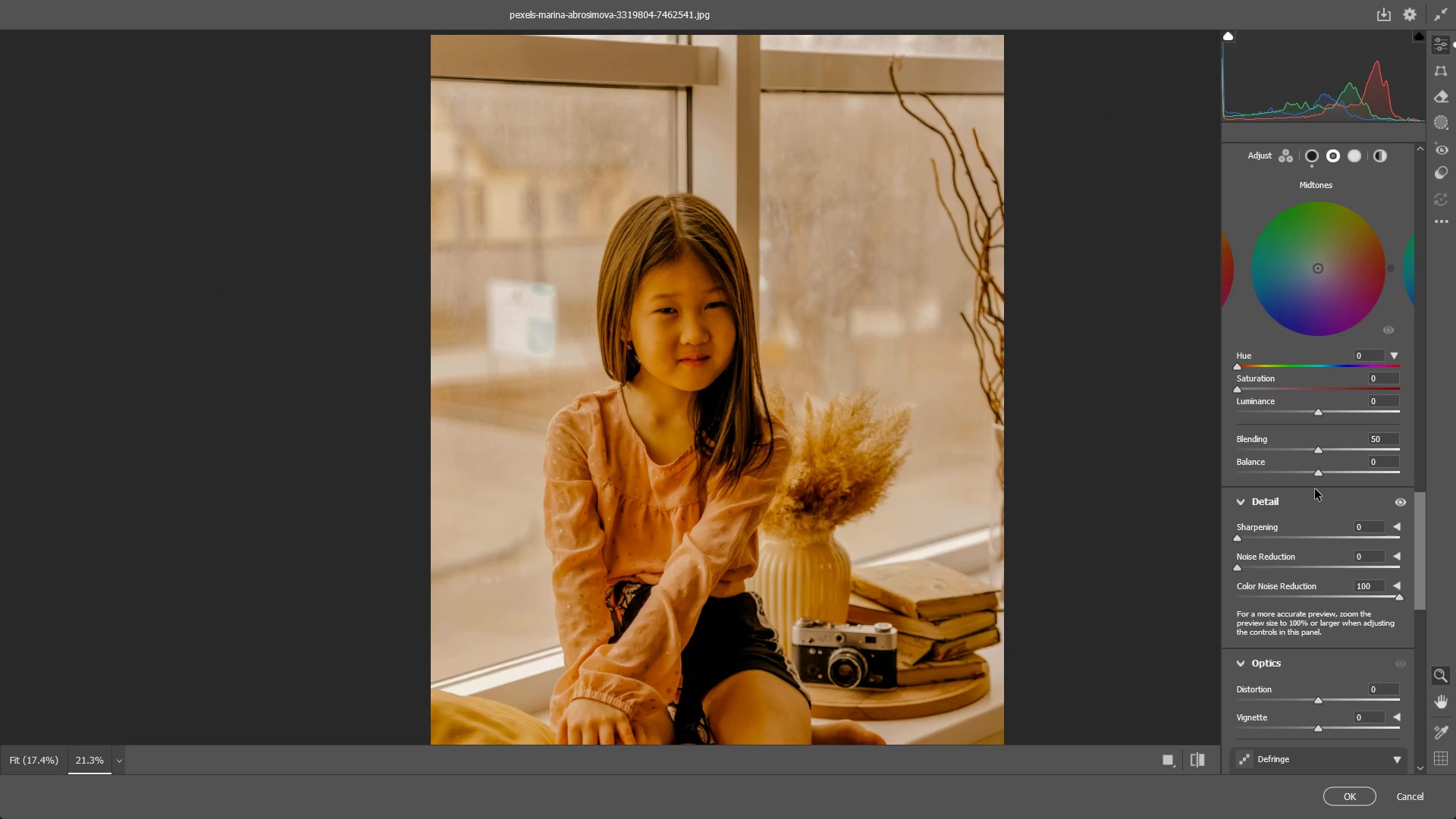 
key(Alt+AltLeft)
 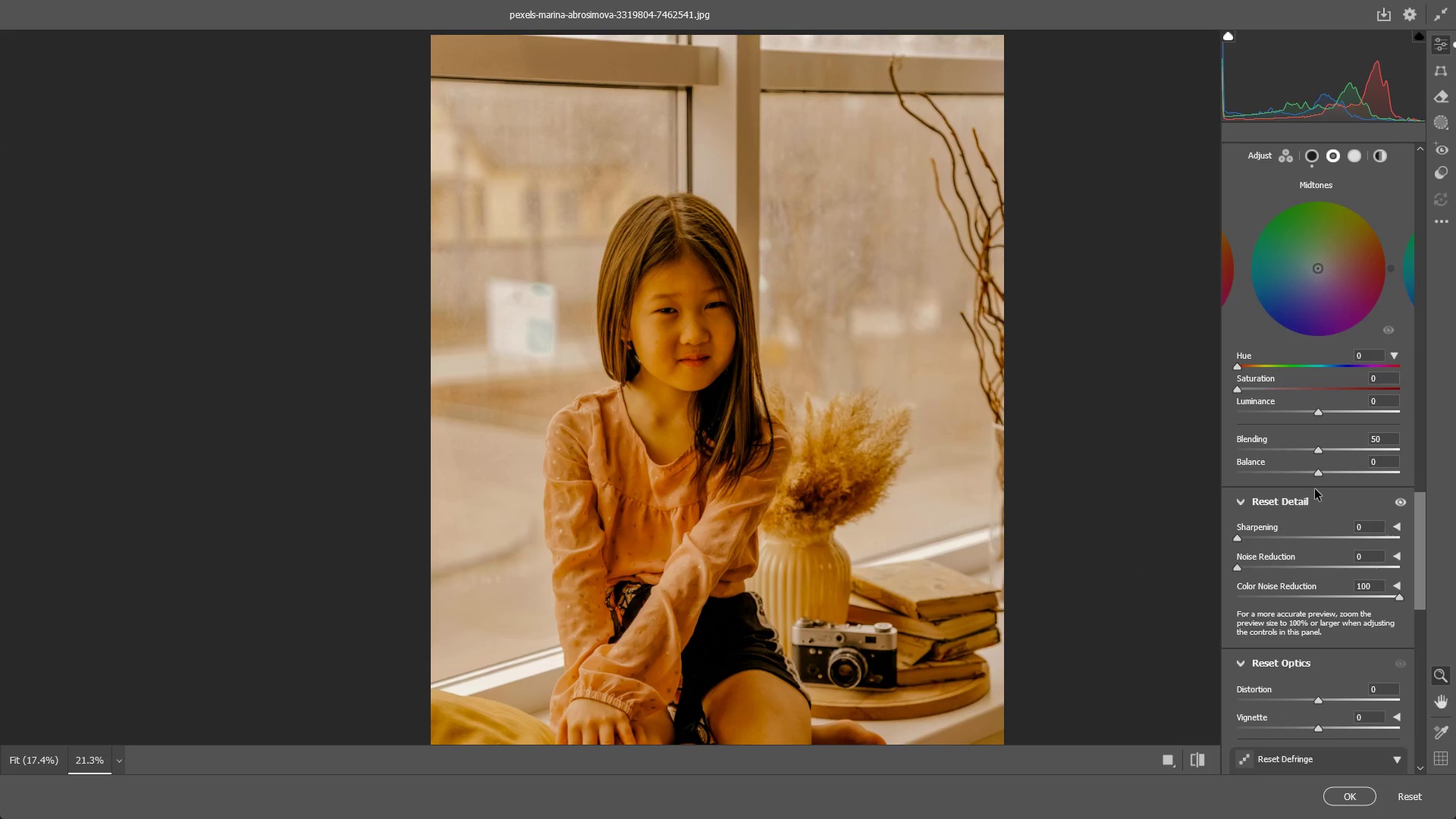 
key(Alt+Tab)